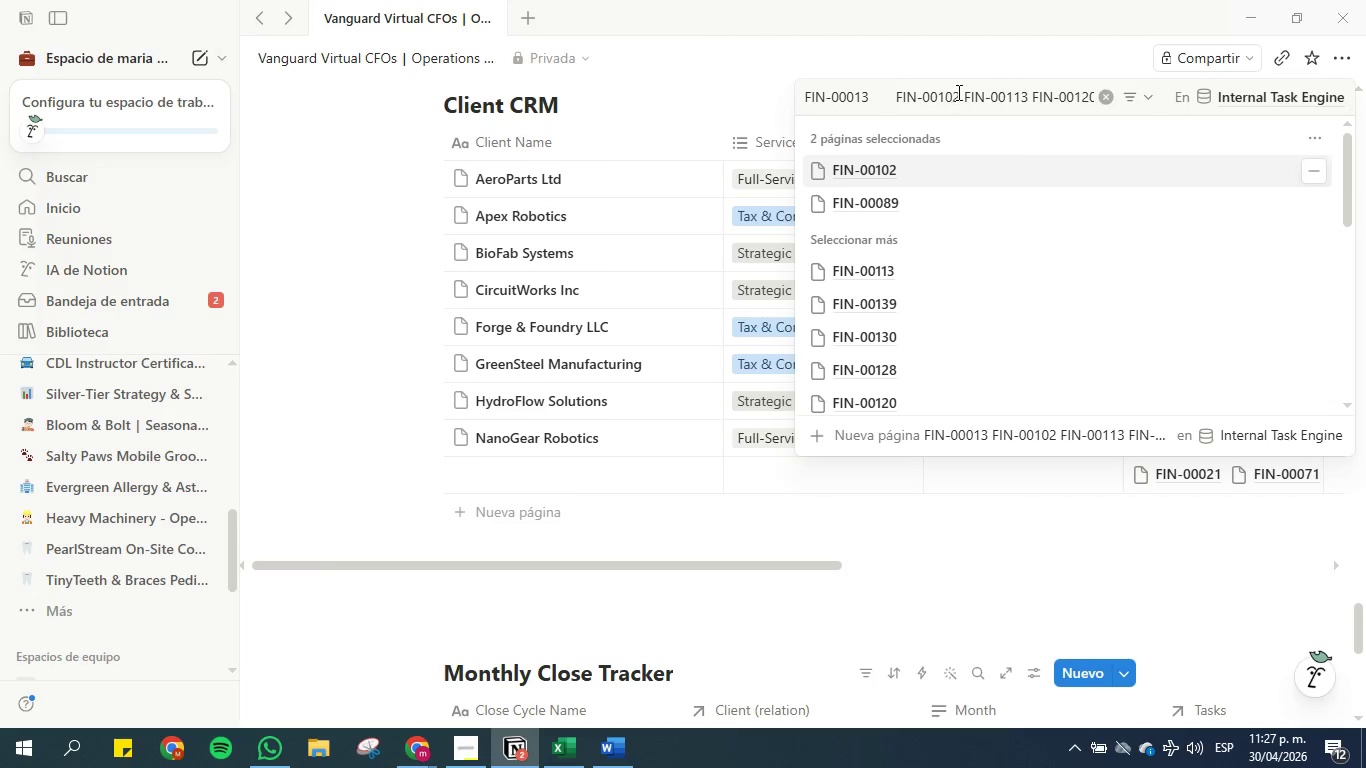 
left_click_drag(start_coordinate=[958, 95], to_coordinate=[896, 91])
 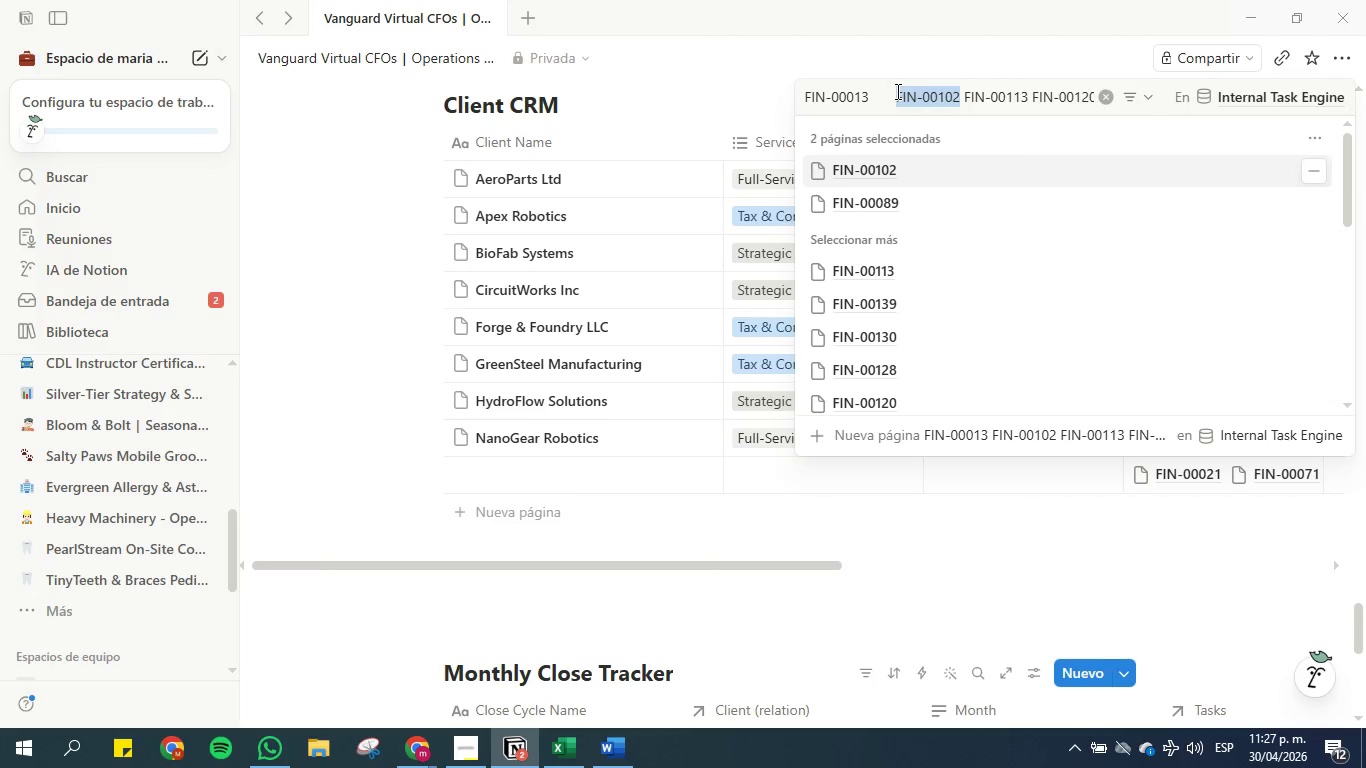 
key(Backspace)
 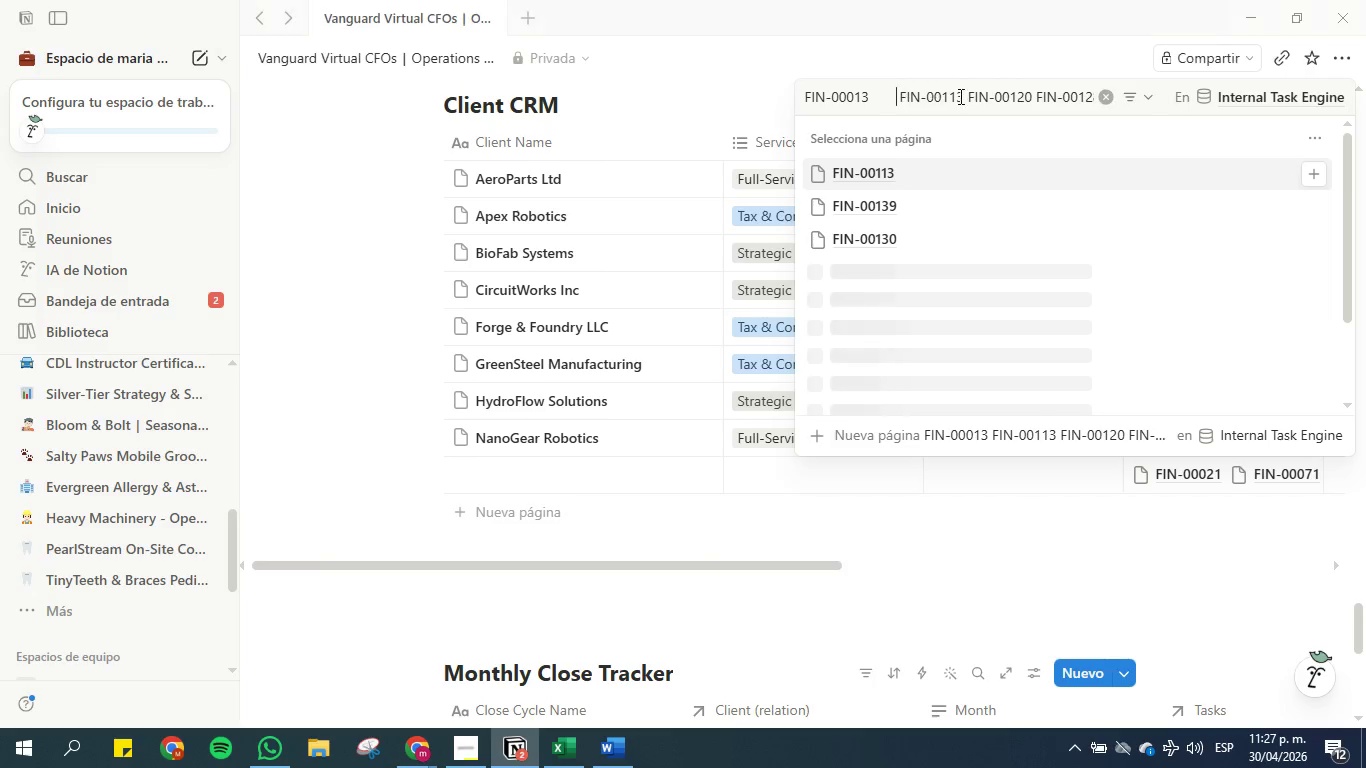 
key(Backspace)
 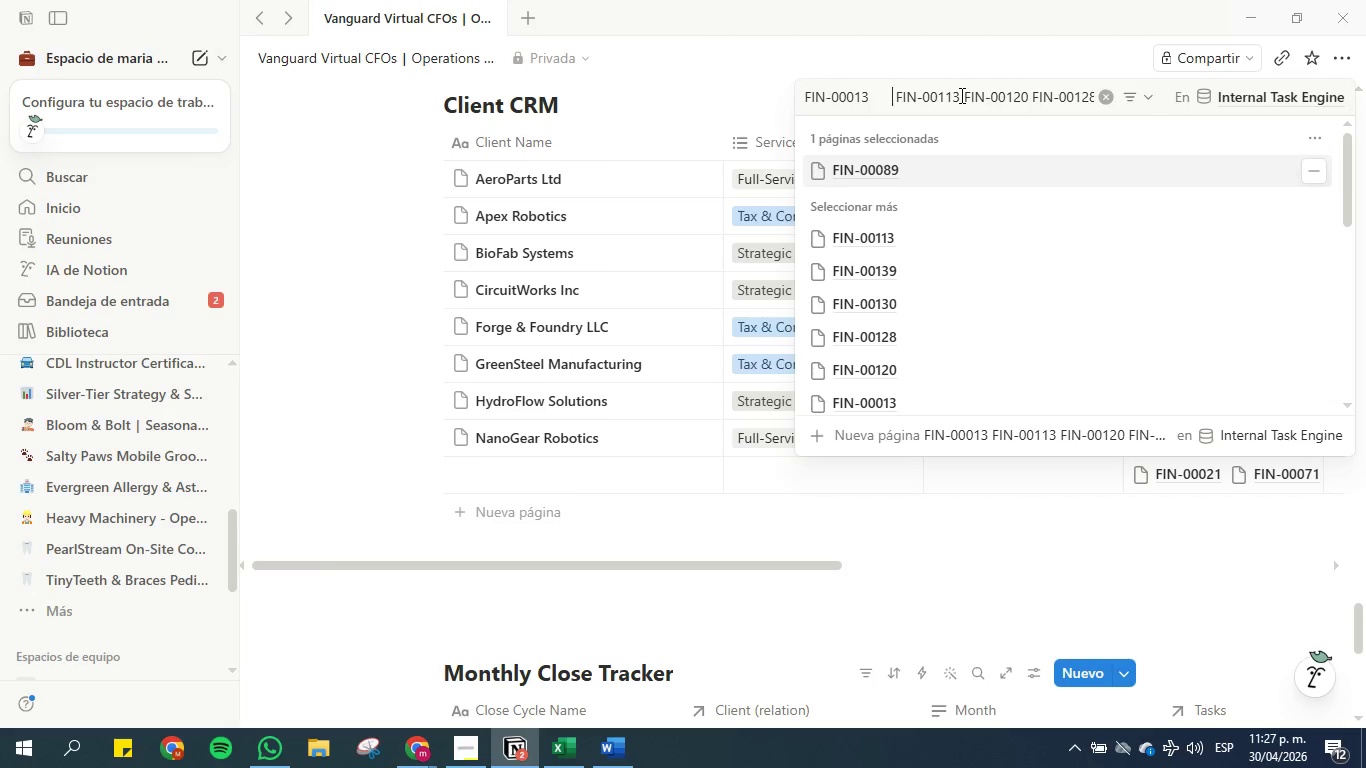 
left_click_drag(start_coordinate=[960, 95], to_coordinate=[887, 97])
 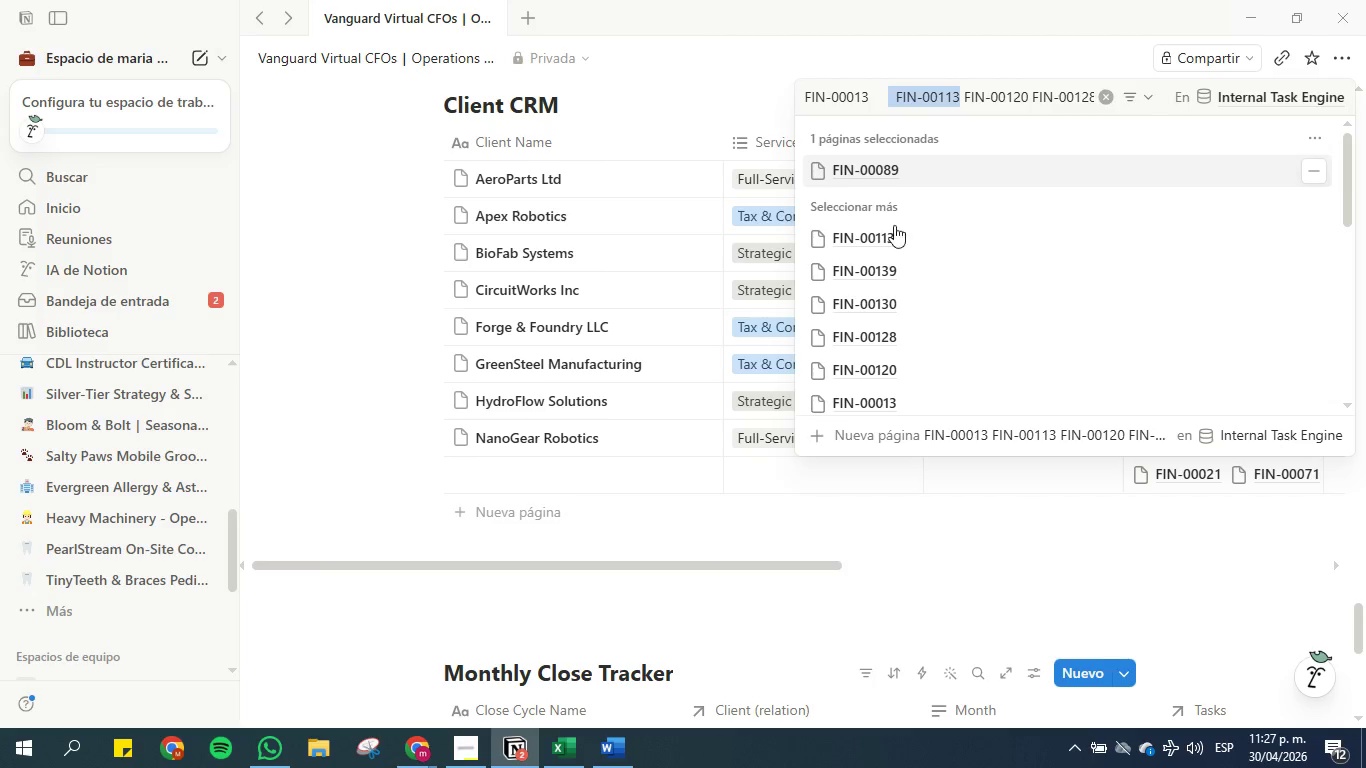 
left_click([894, 228])
 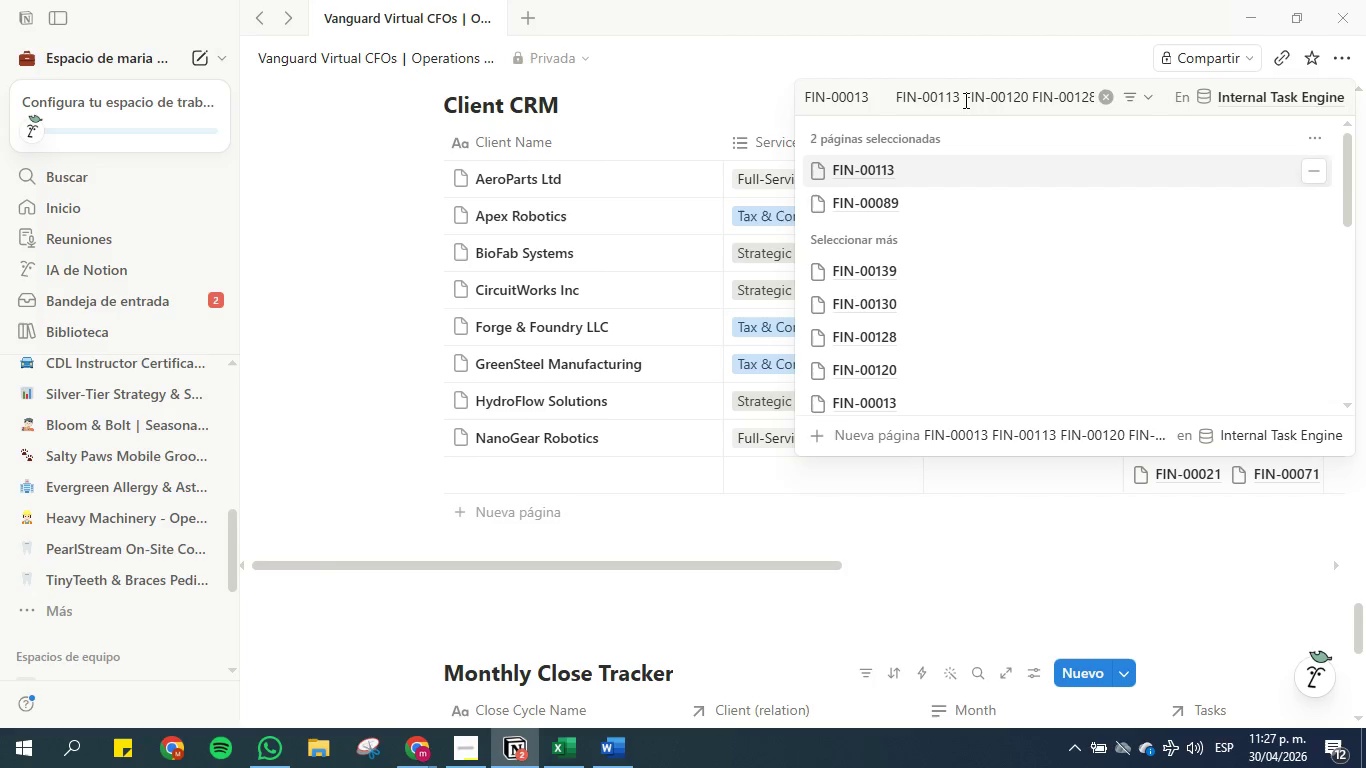 
left_click_drag(start_coordinate=[962, 99], to_coordinate=[894, 98])
 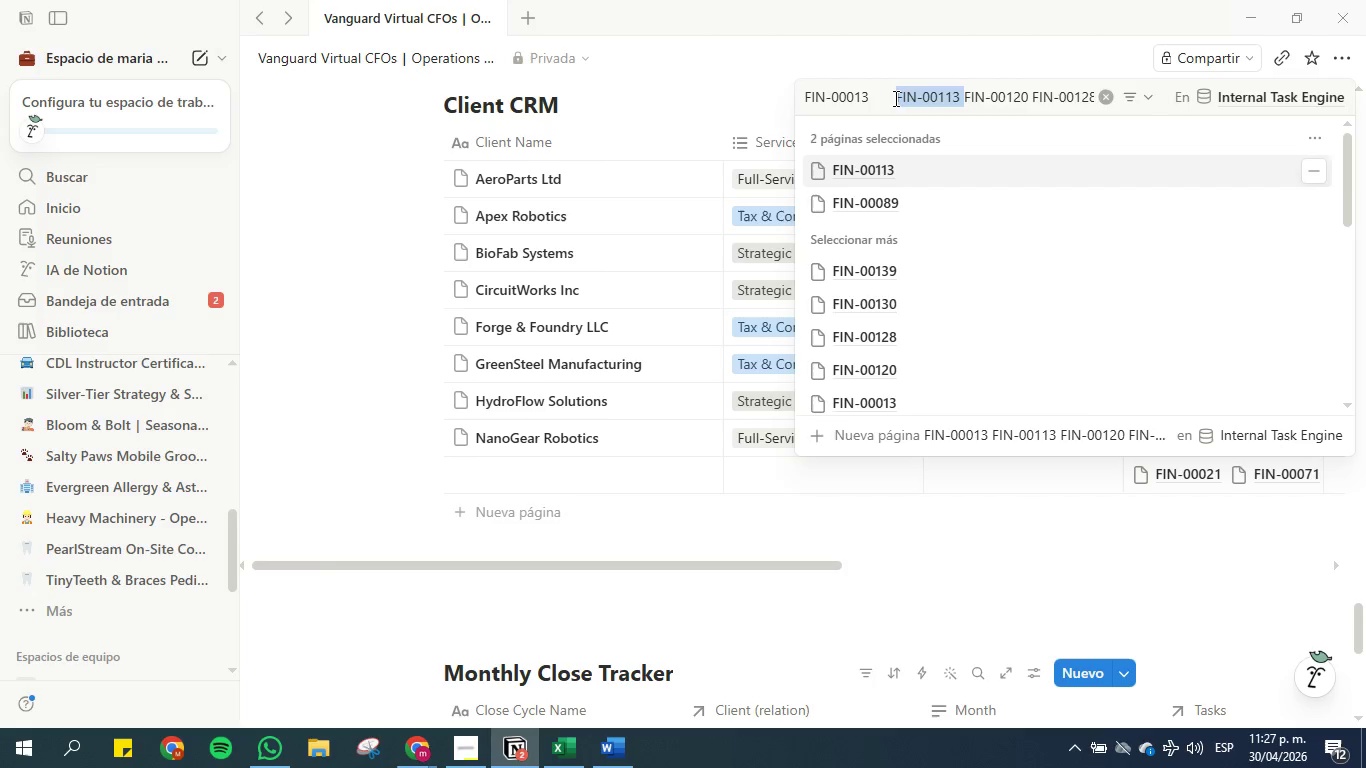 
key(Backspace)
 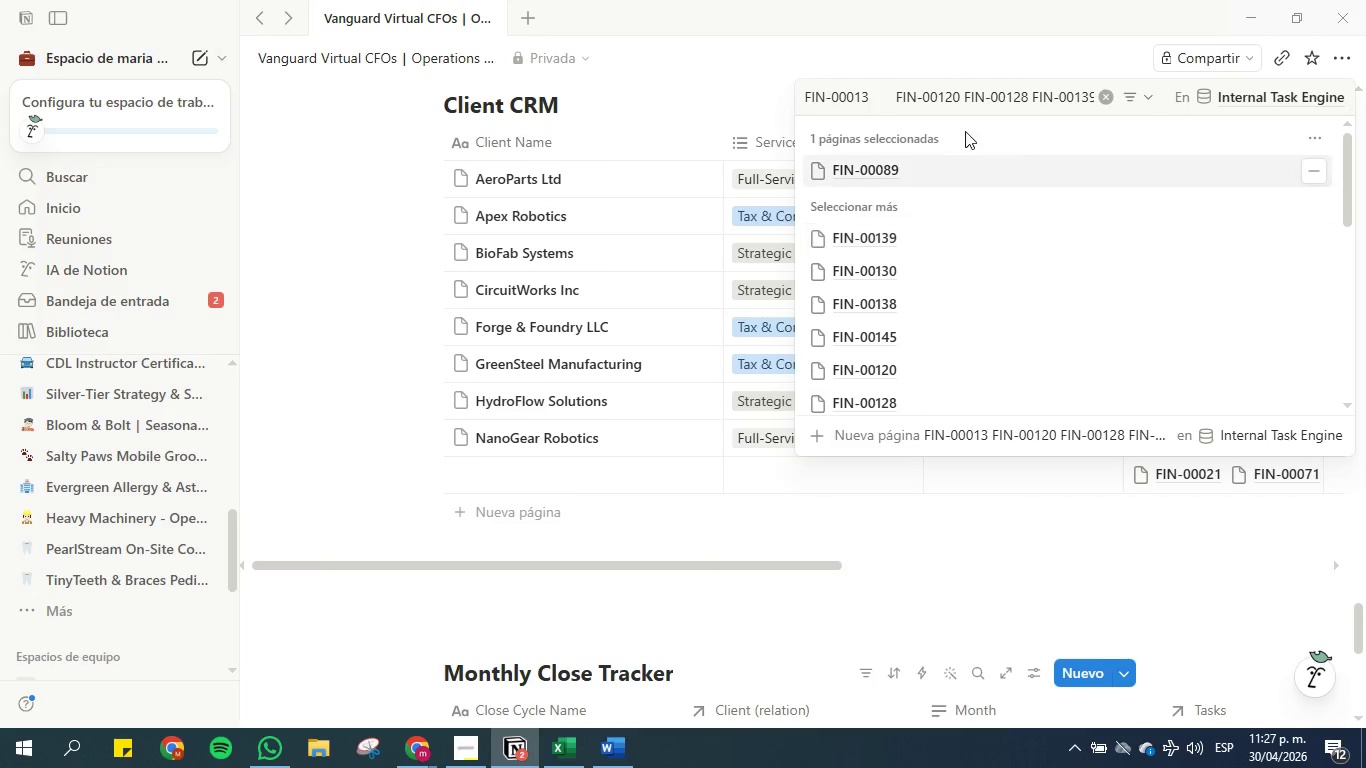 
left_click([900, 366])
 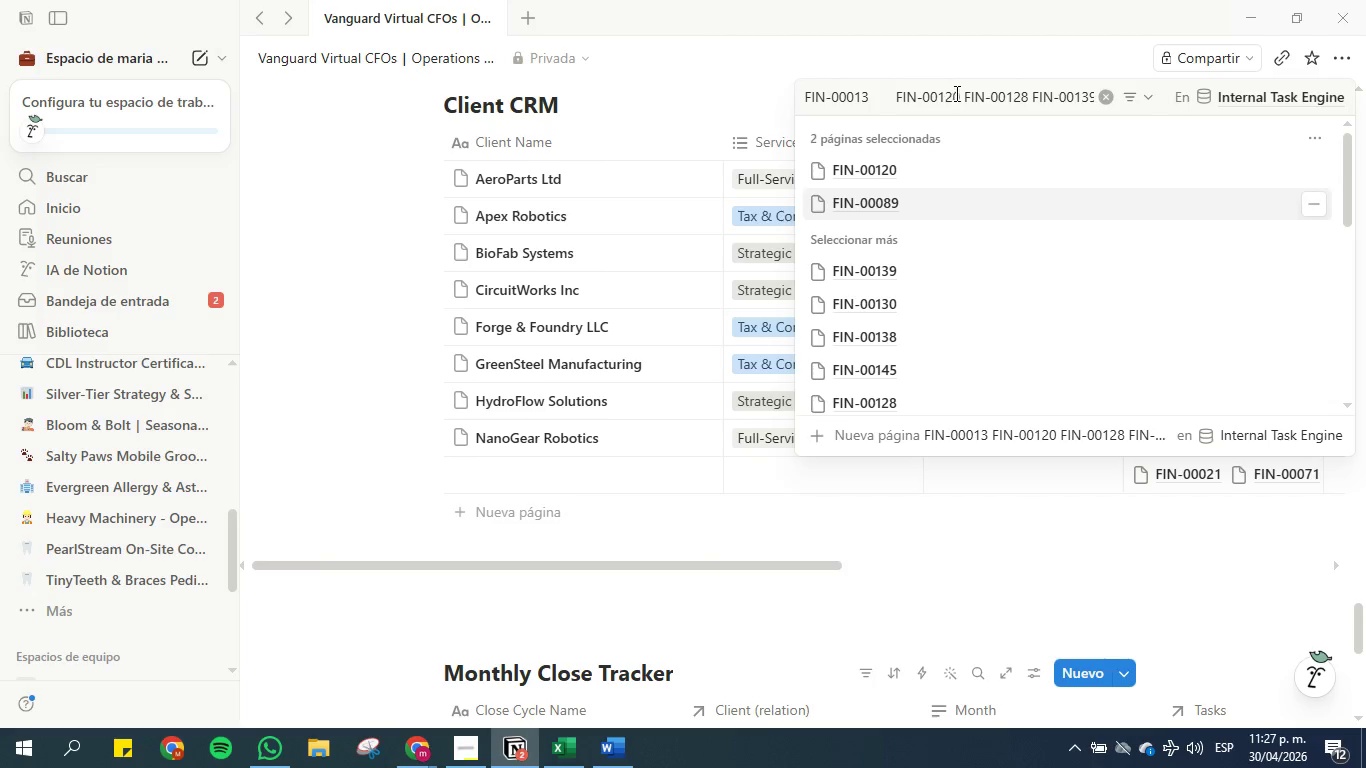 
left_click_drag(start_coordinate=[961, 92], to_coordinate=[894, 96])
 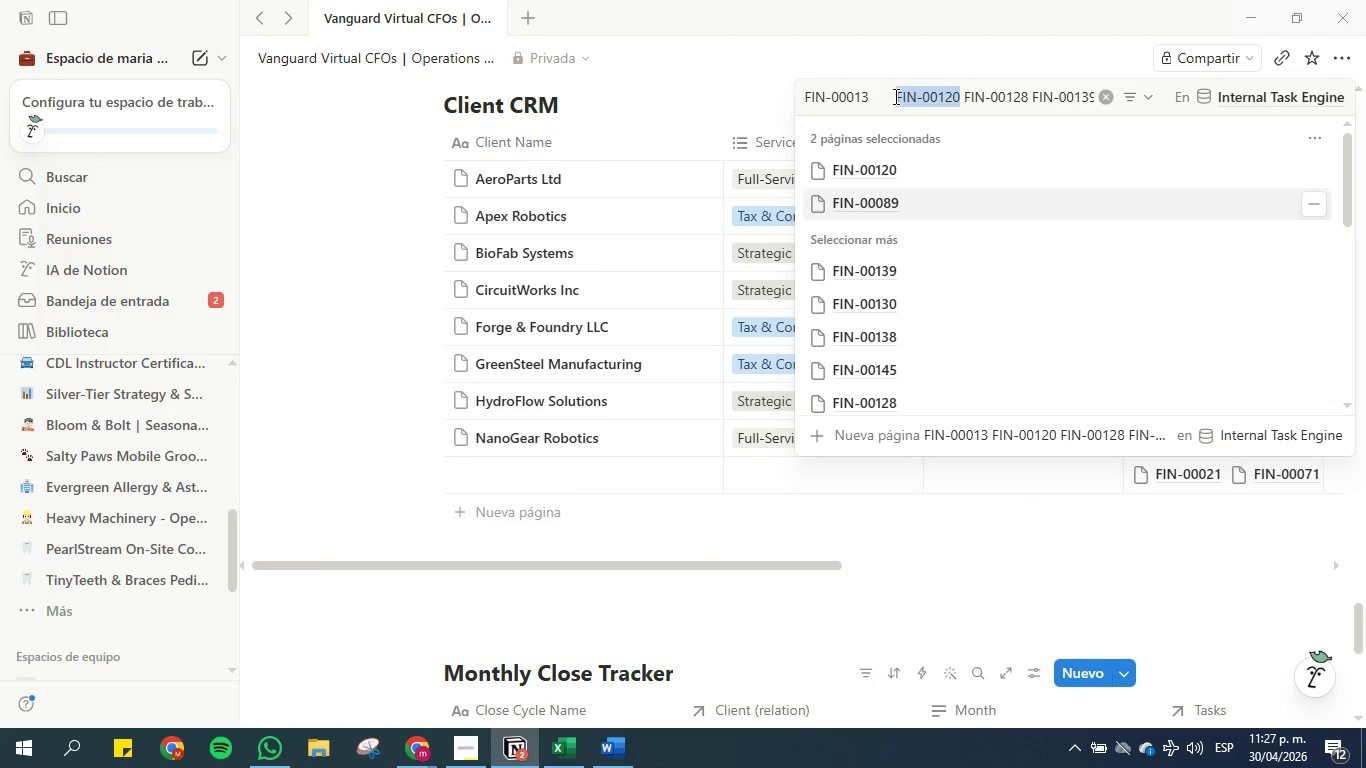 
key(Backspace)
 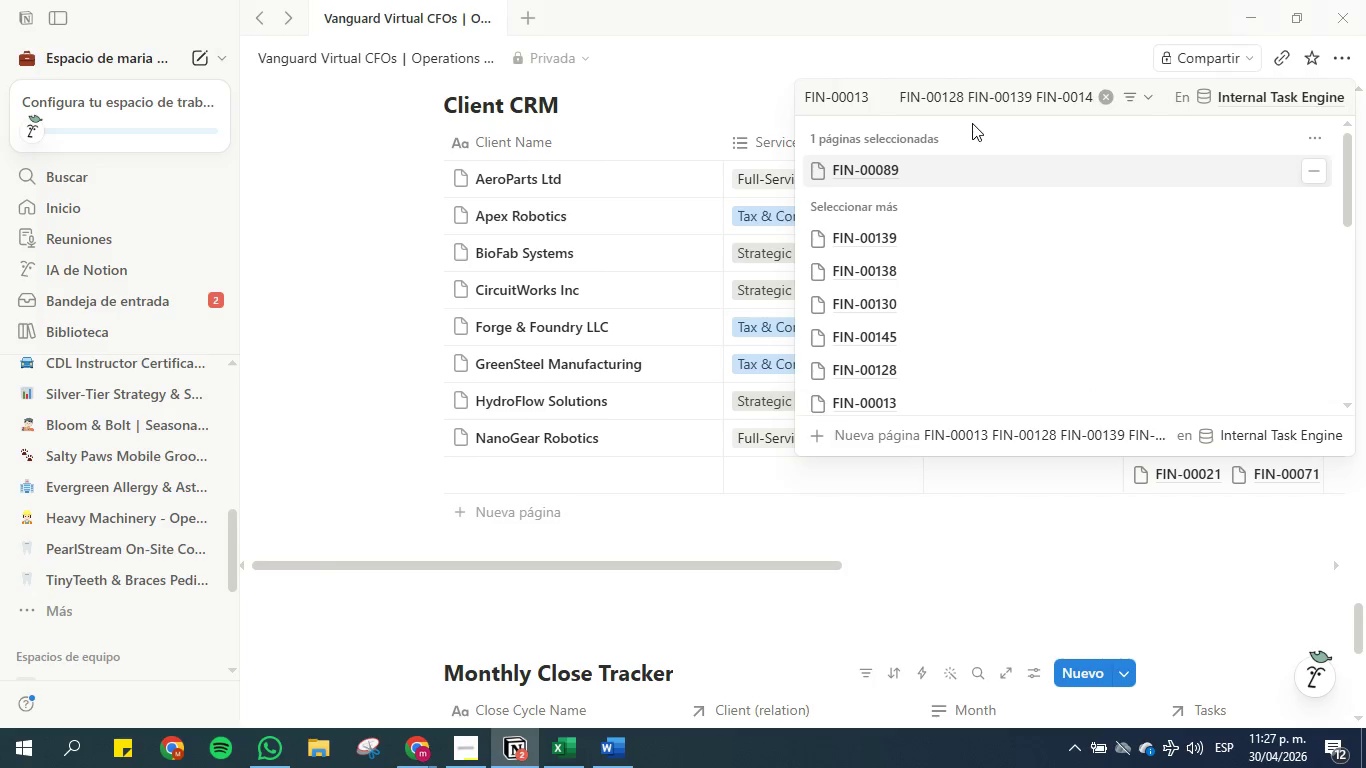 
key(Backspace)
 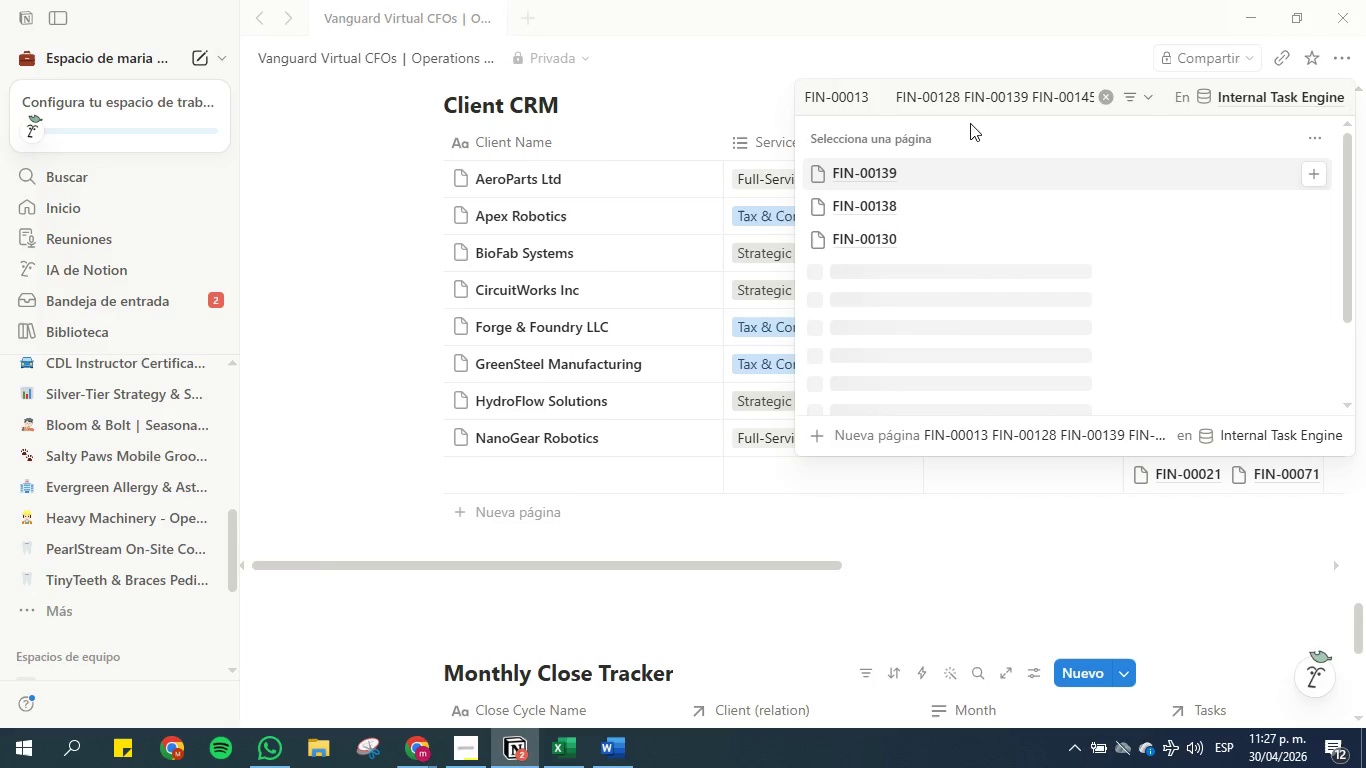 
key(Backspace)
 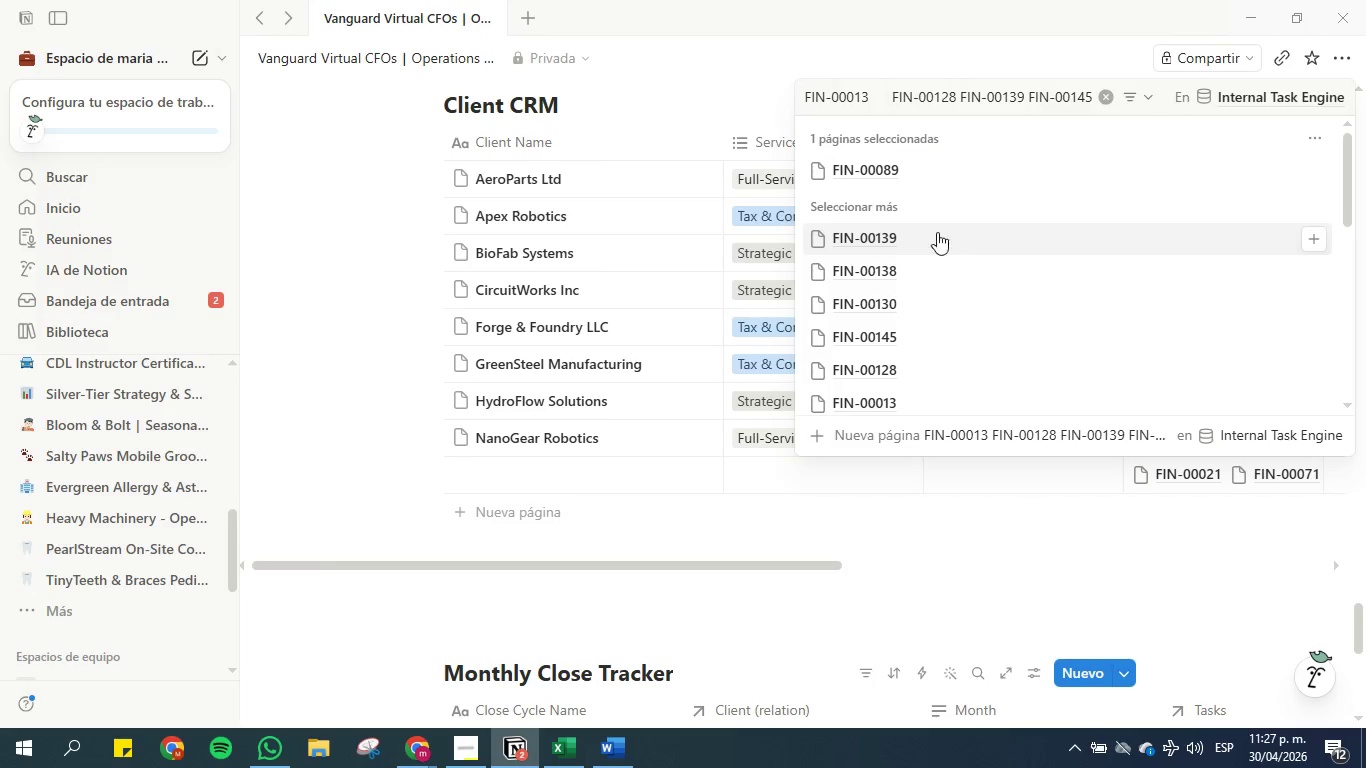 
left_click([901, 401])
 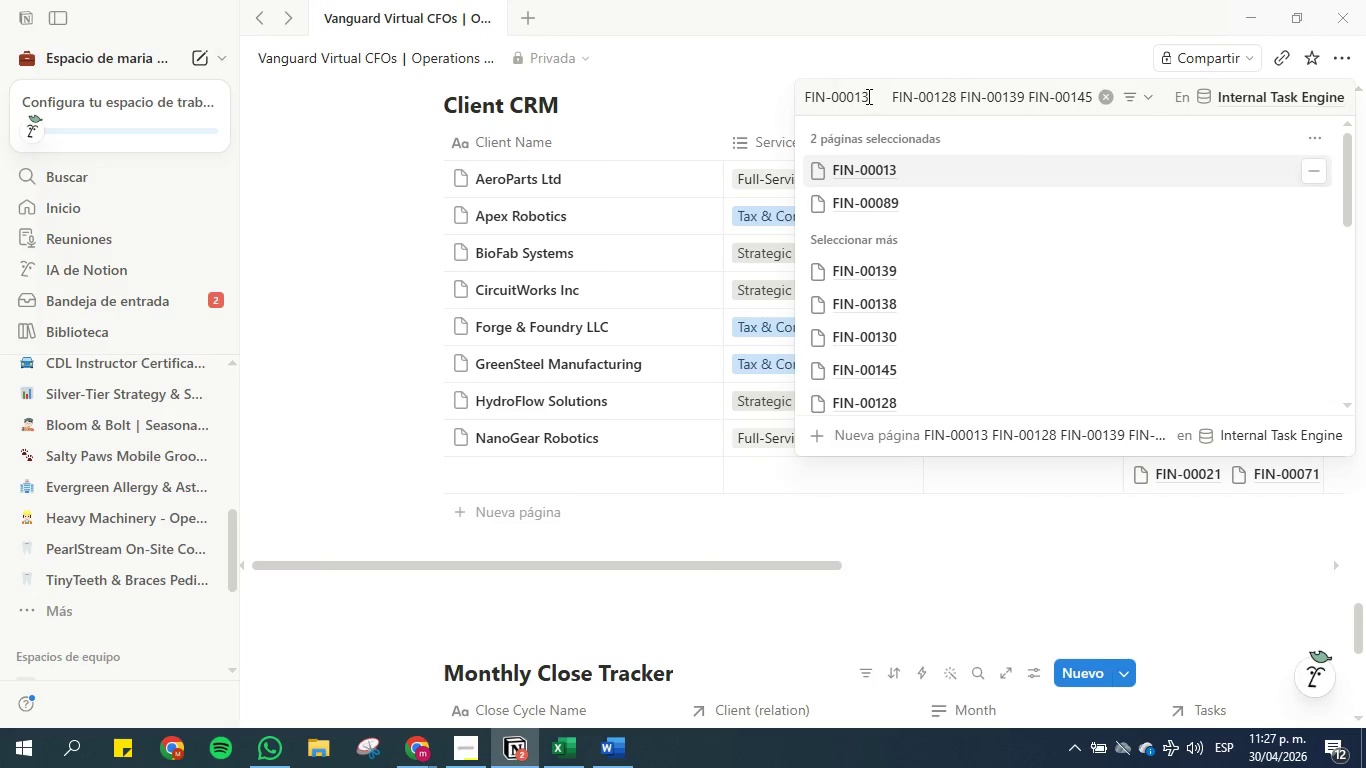 
left_click_drag(start_coordinate=[871, 96], to_coordinate=[810, 93])
 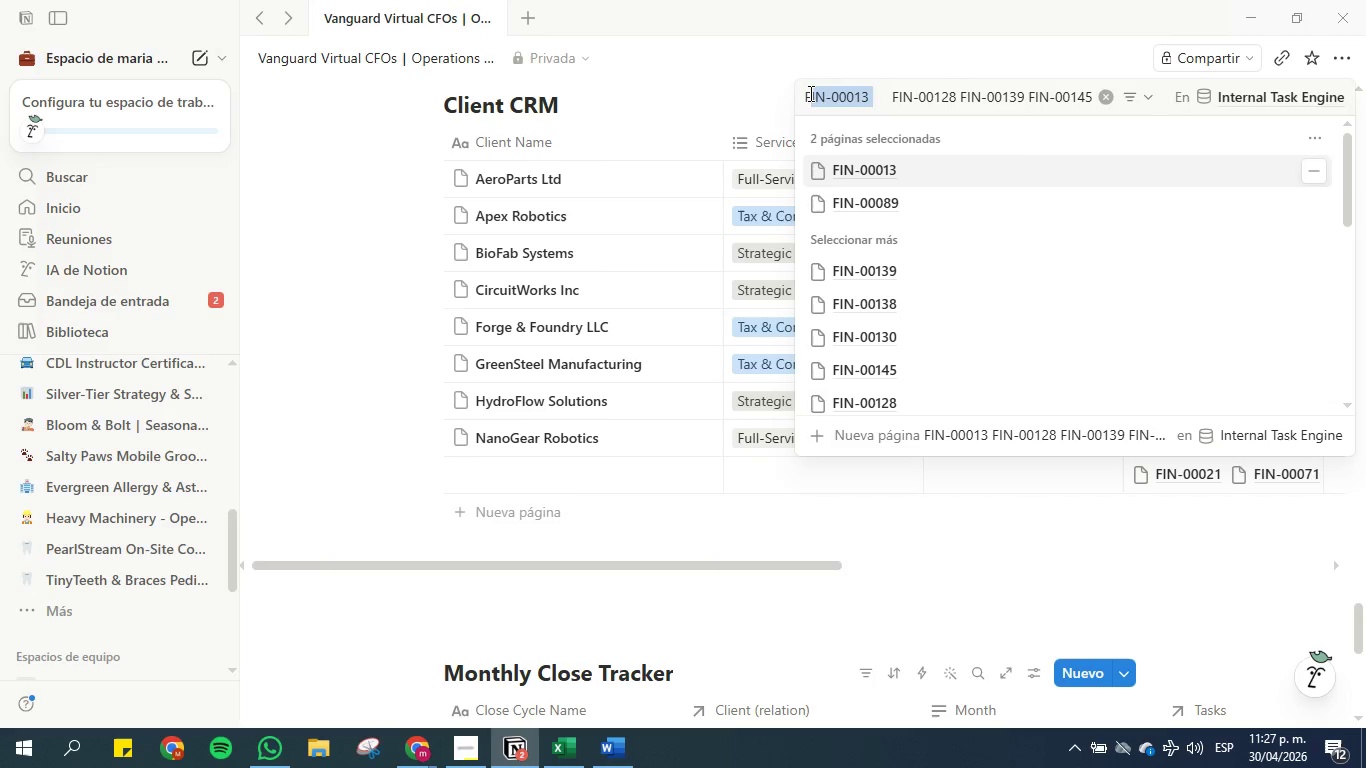 
key(Backspace)
 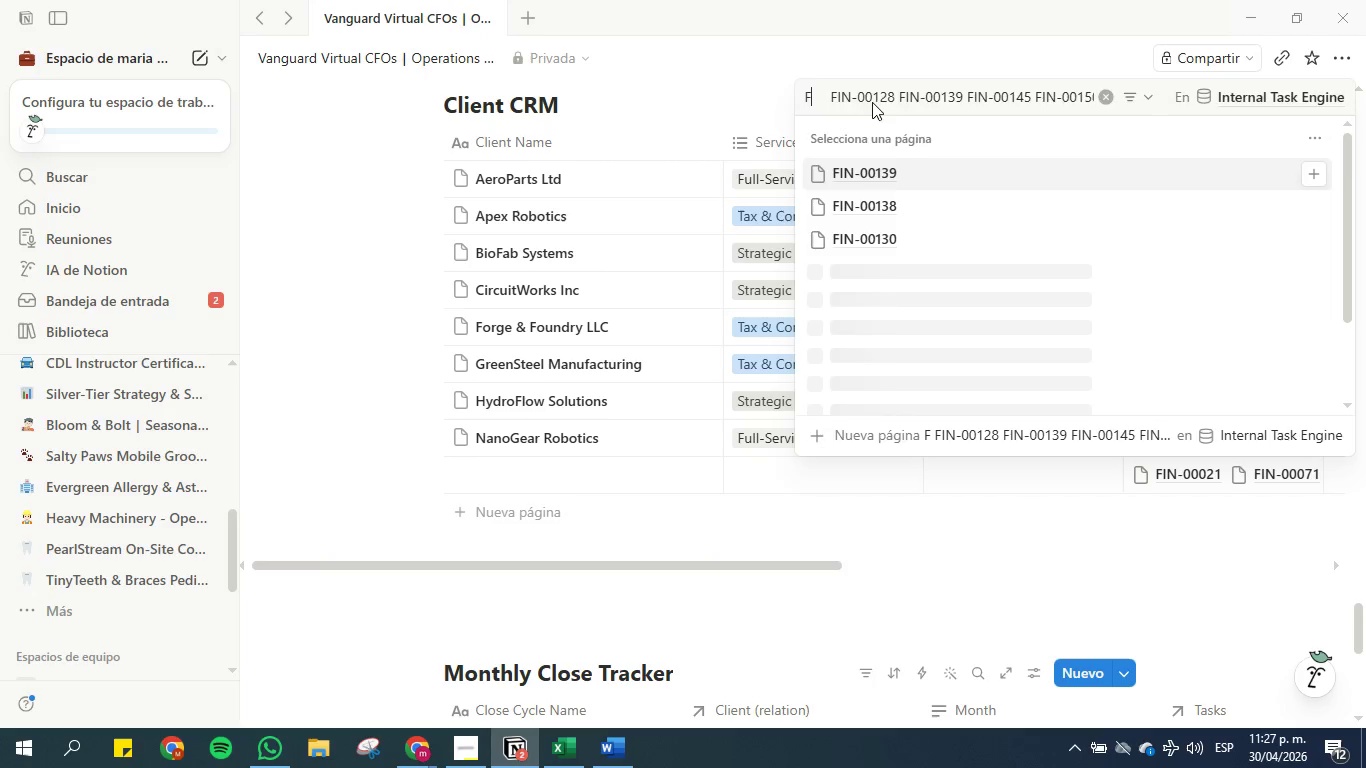 
key(Backspace)
 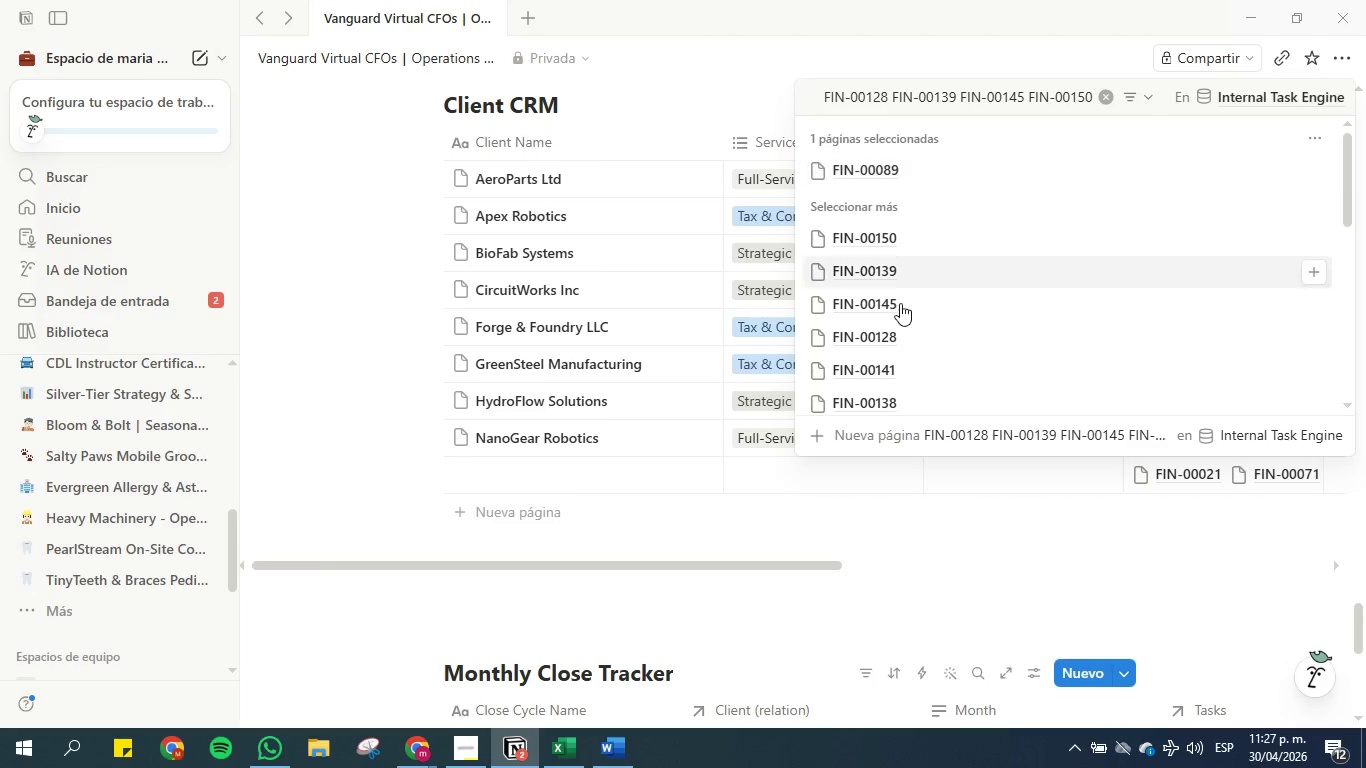 
left_click([899, 336])
 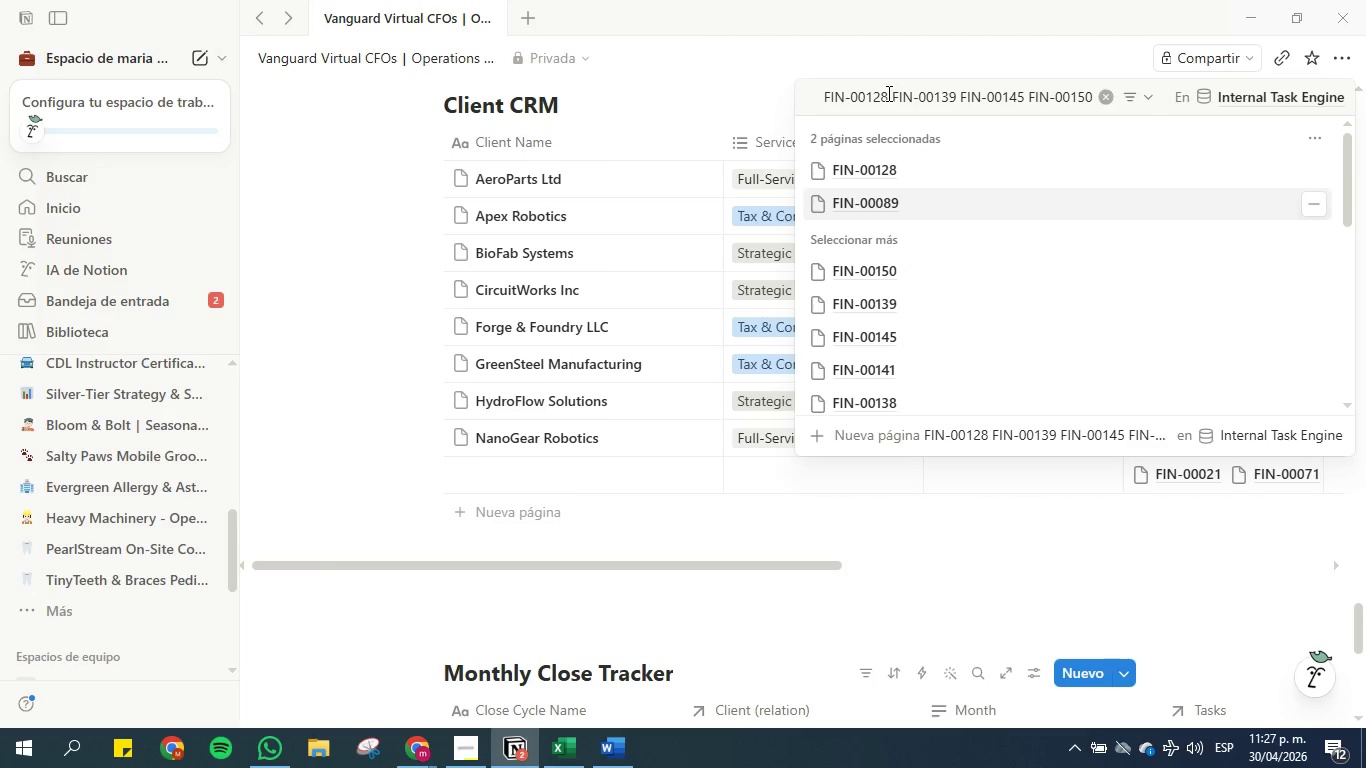 
left_click_drag(start_coordinate=[888, 96], to_coordinate=[805, 90])
 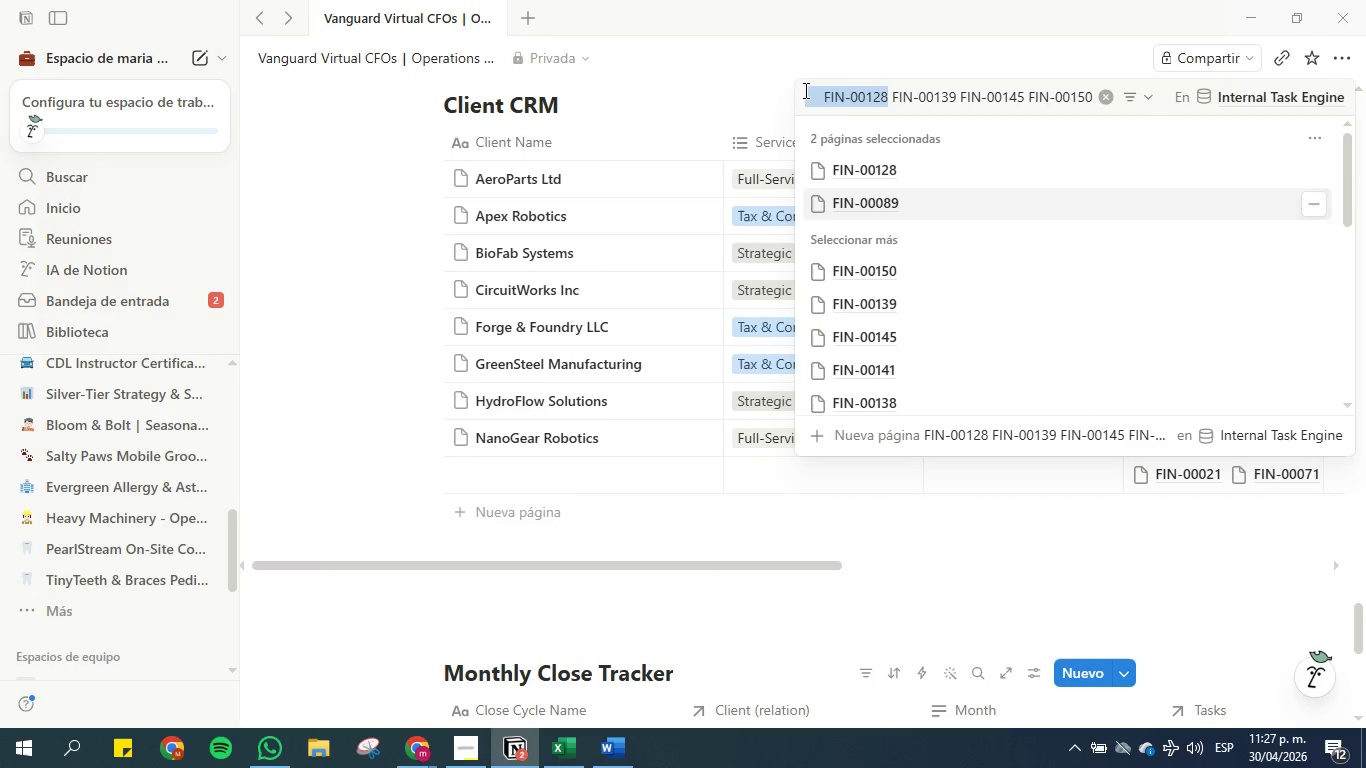 
key(Backspace)
 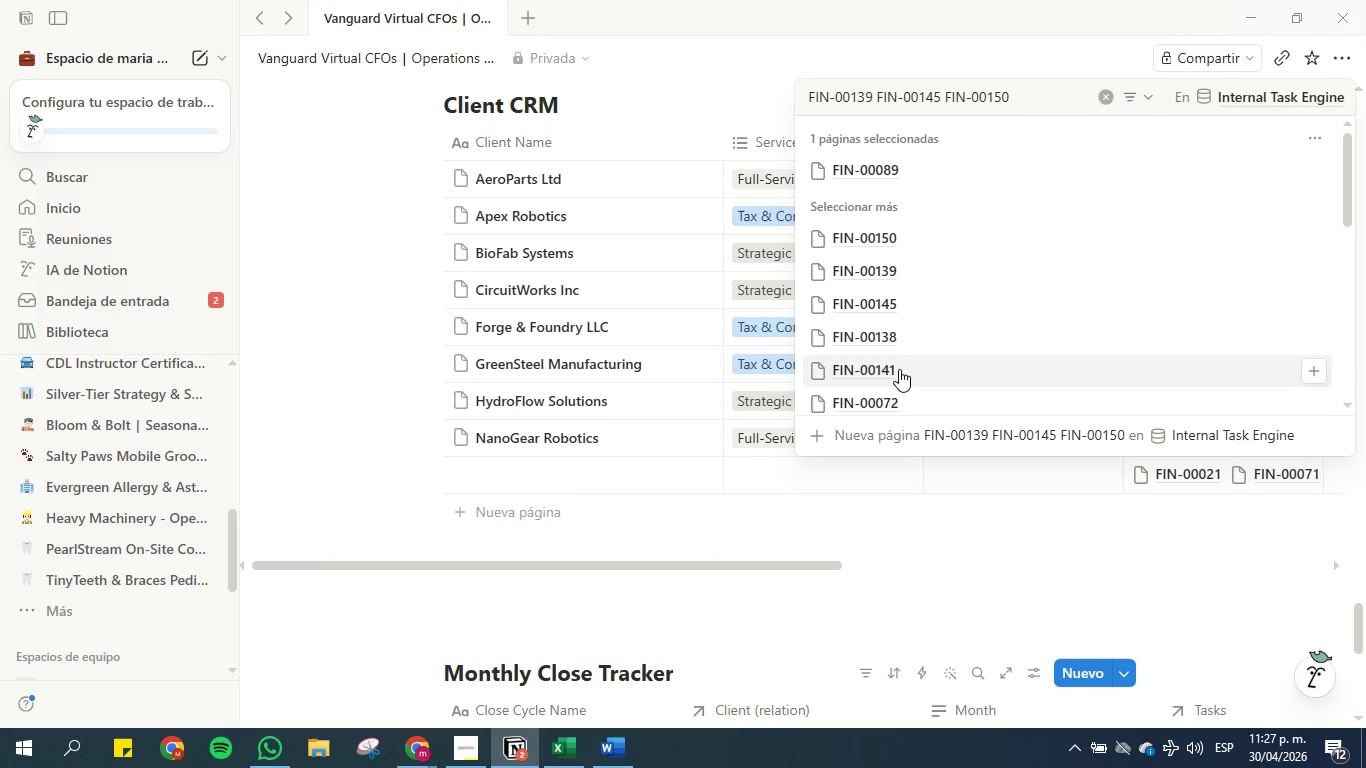 
left_click([893, 273])
 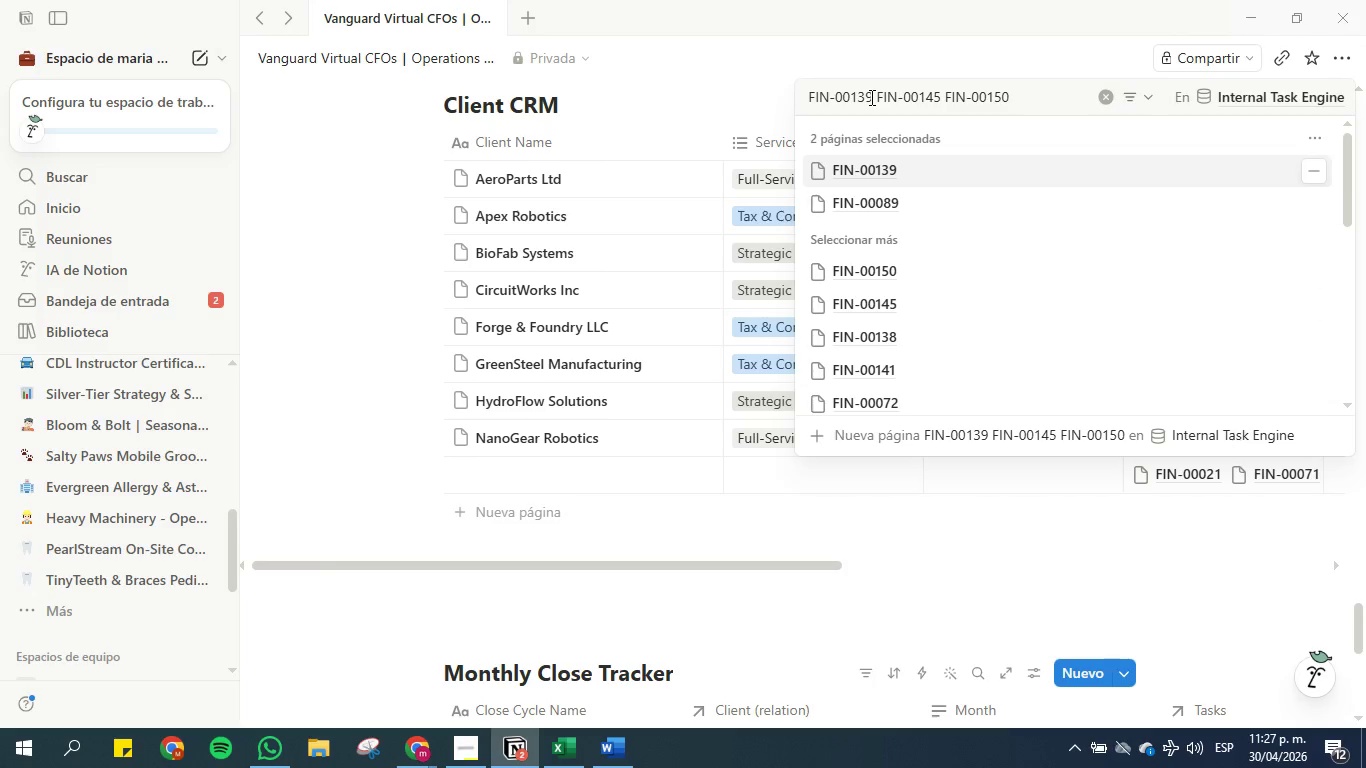 
left_click_drag(start_coordinate=[873, 97], to_coordinate=[806, 97])
 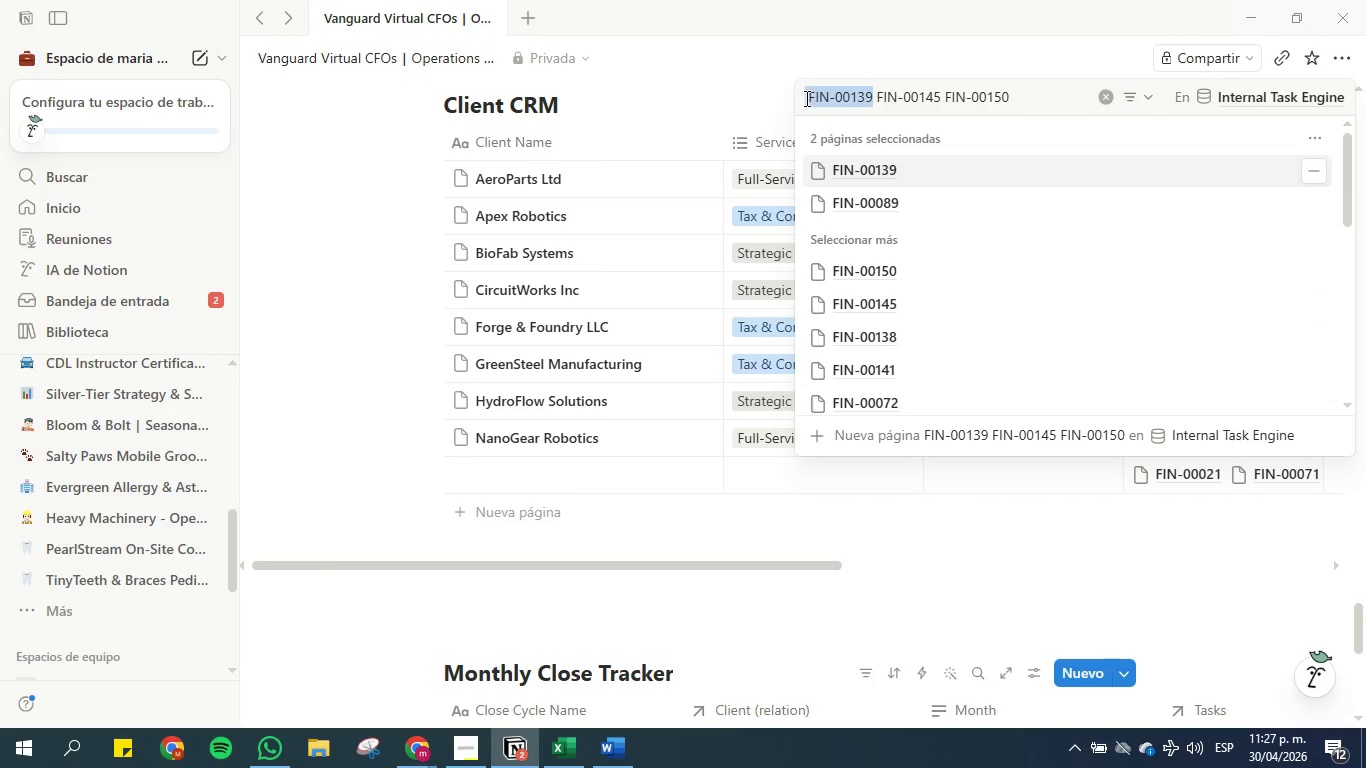 
key(Backspace)
 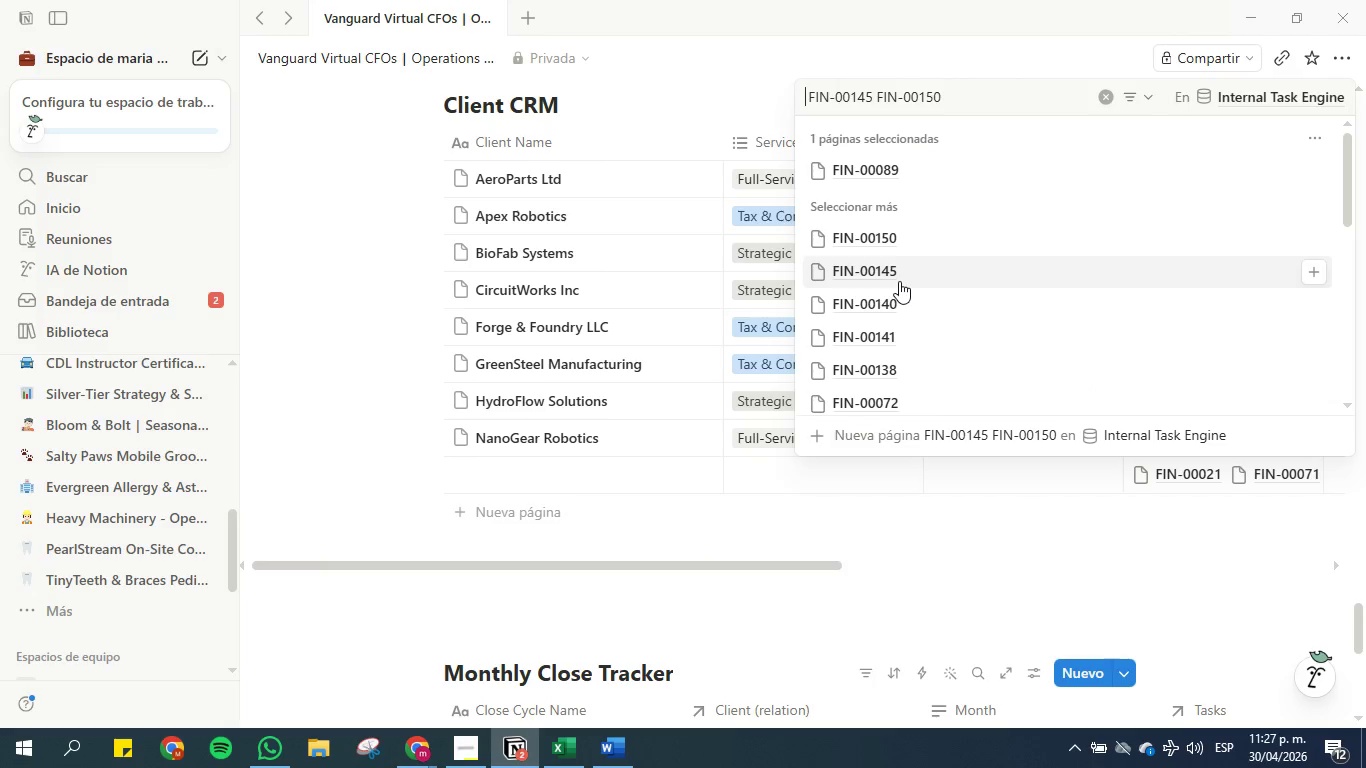 
left_click([899, 270])
 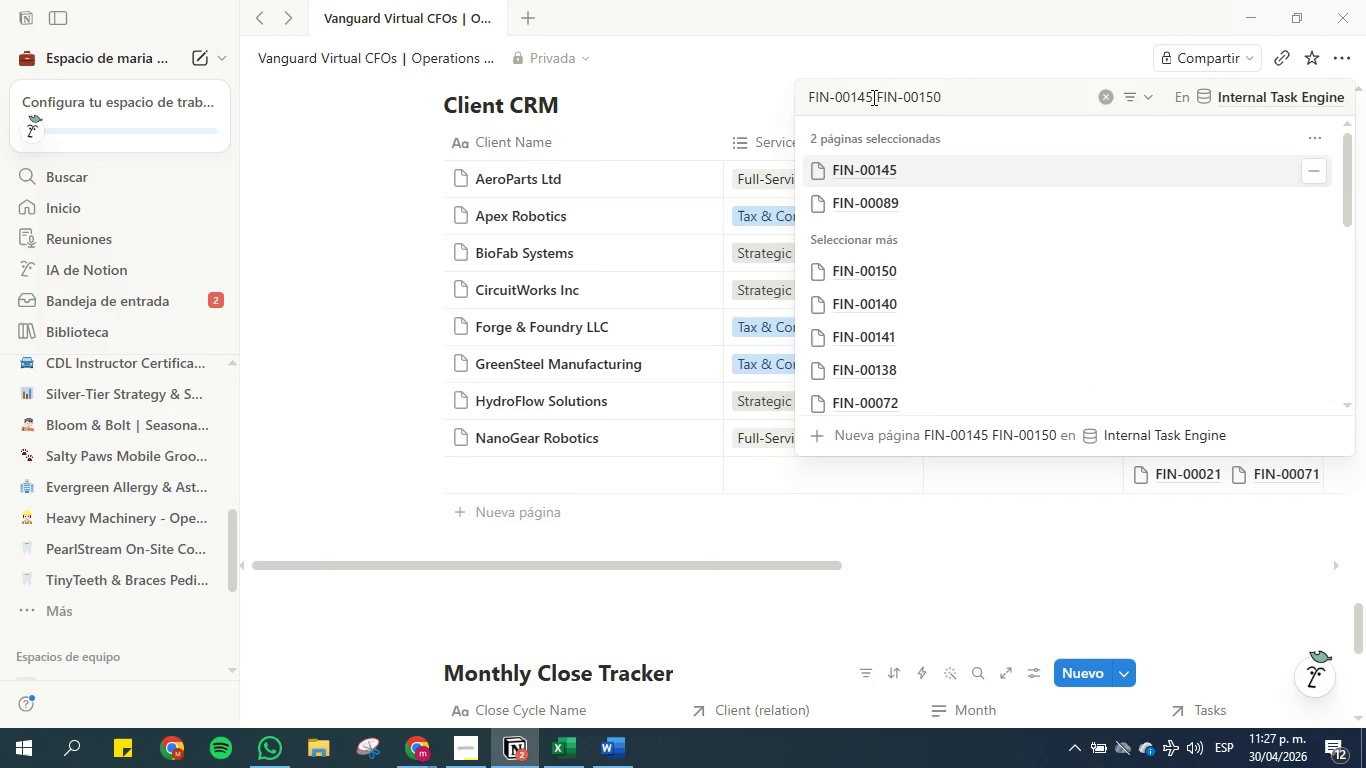 
left_click_drag(start_coordinate=[872, 97], to_coordinate=[802, 94])
 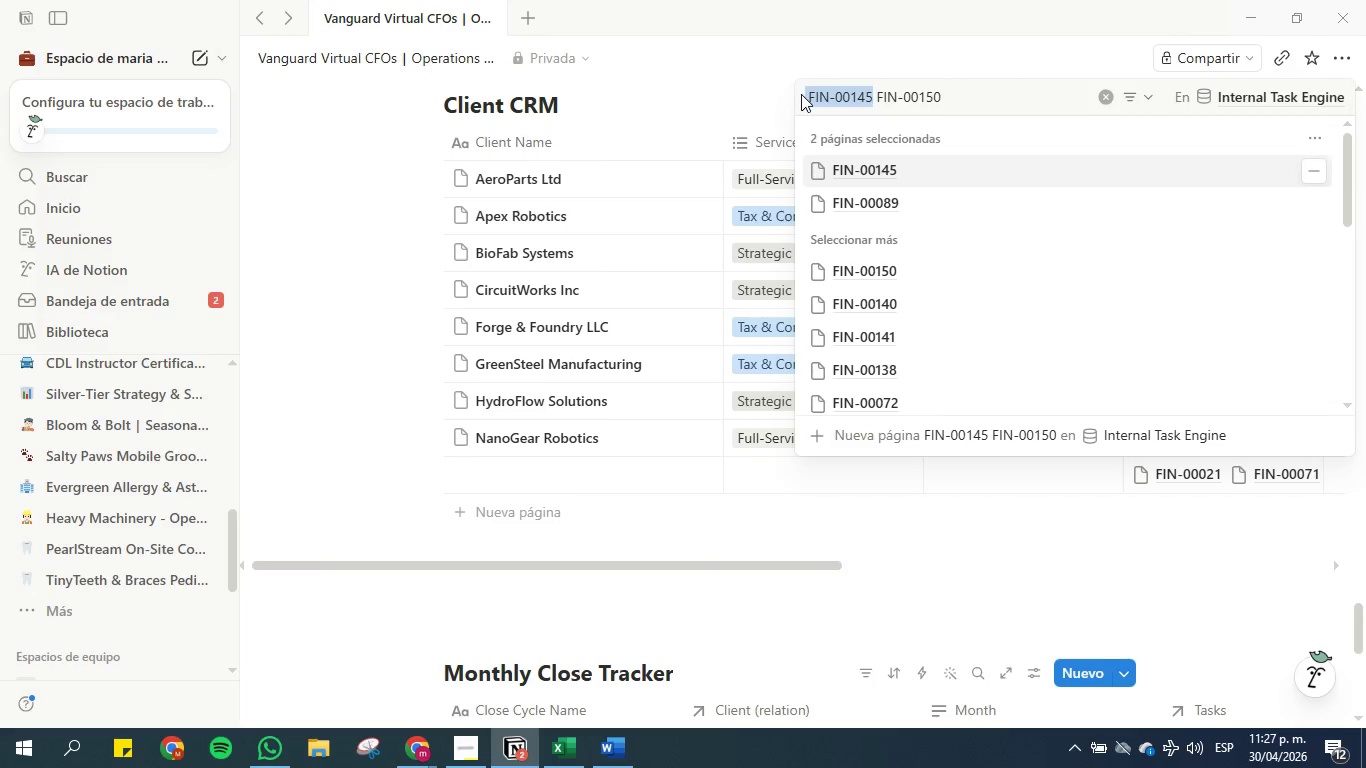 
key(Backspace)
 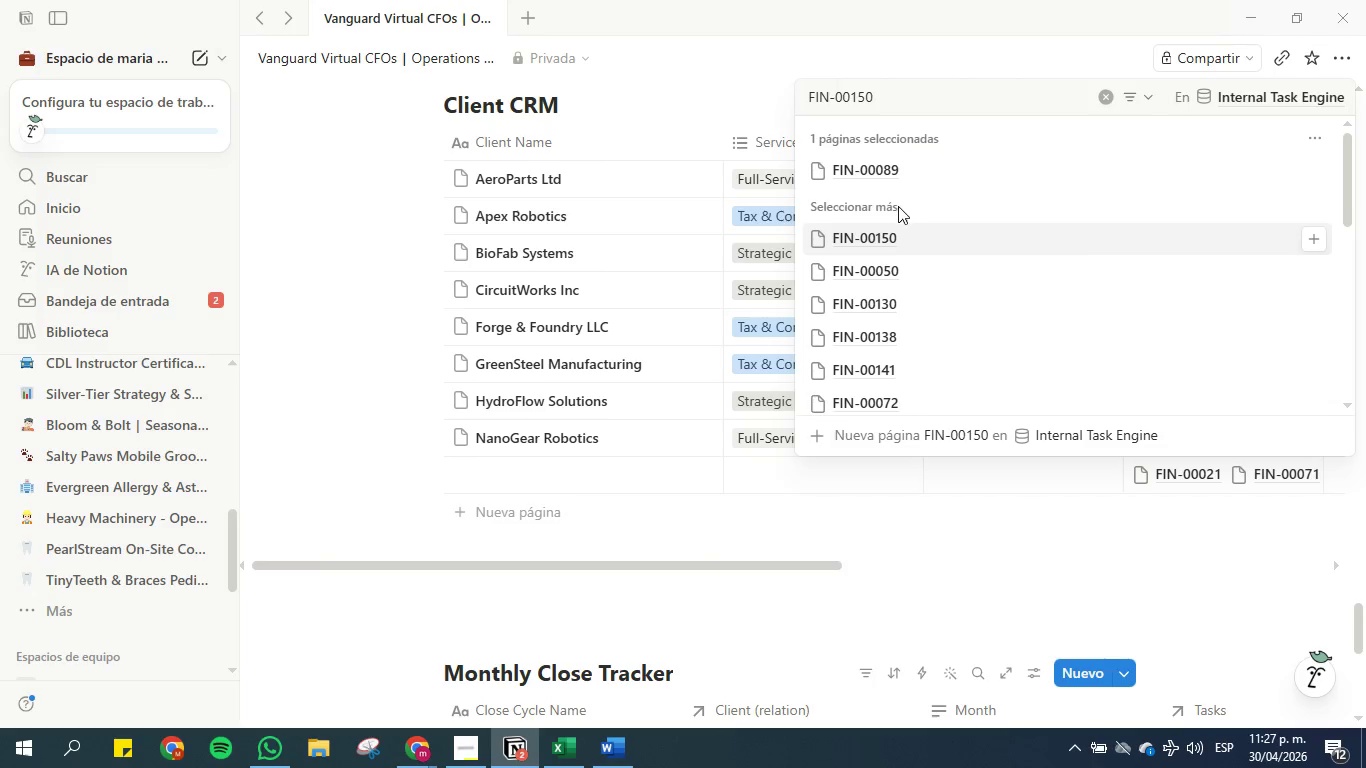 
left_click([897, 237])
 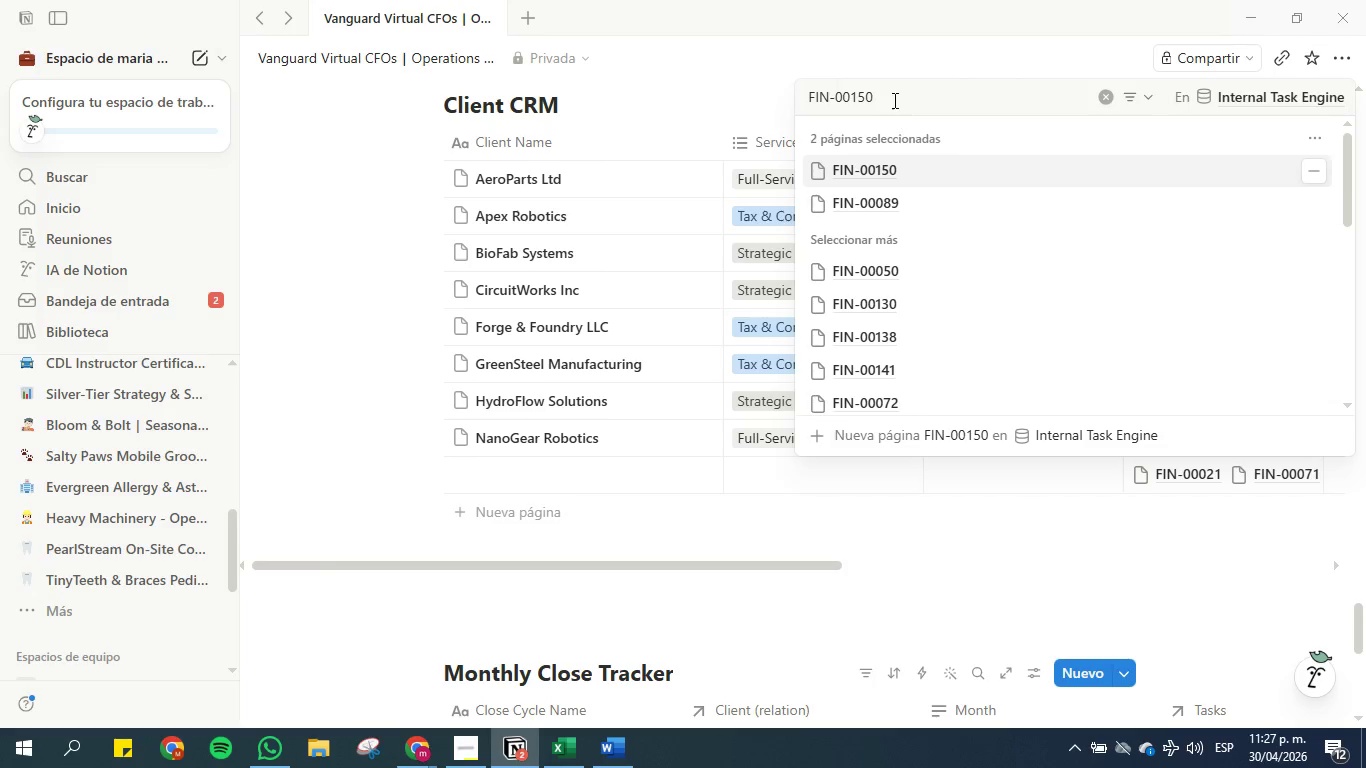 
left_click_drag(start_coordinate=[892, 97], to_coordinate=[794, 97])
 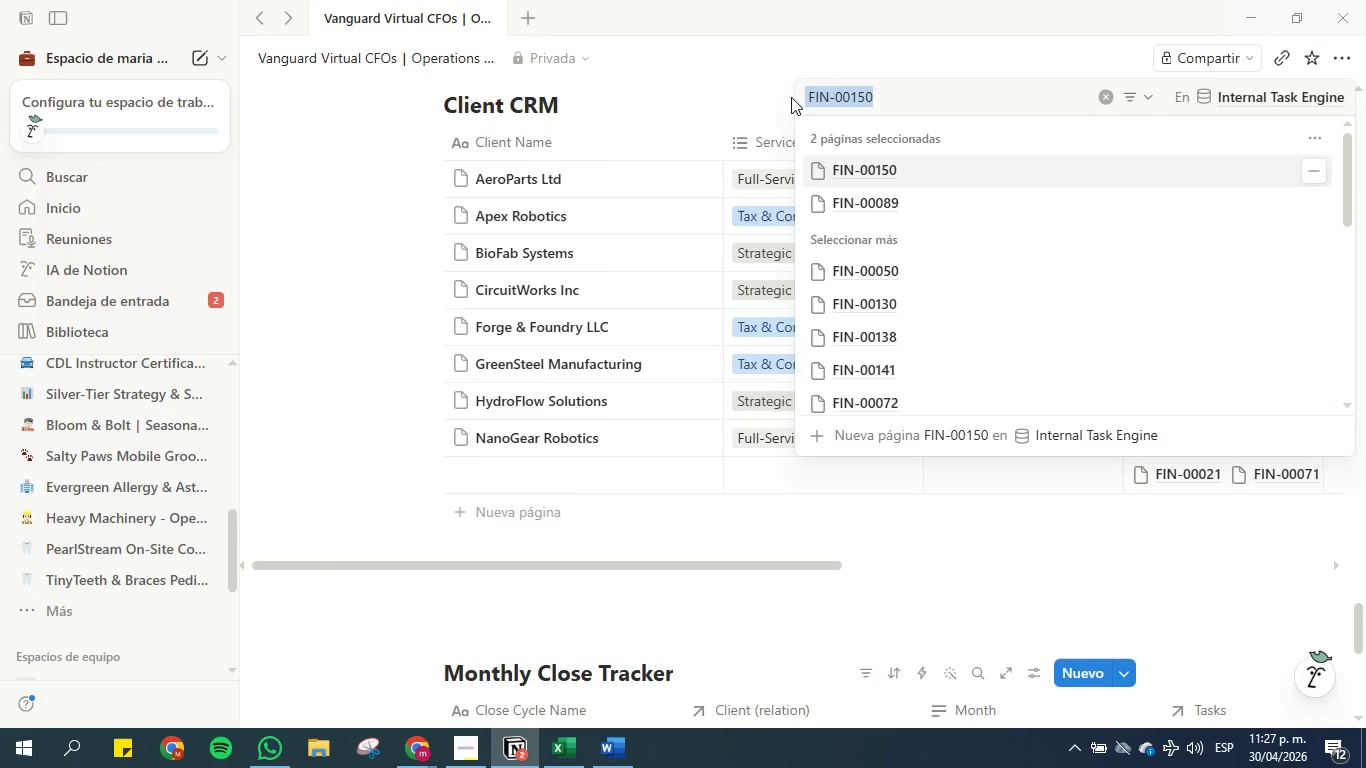 
key(Backspace)
 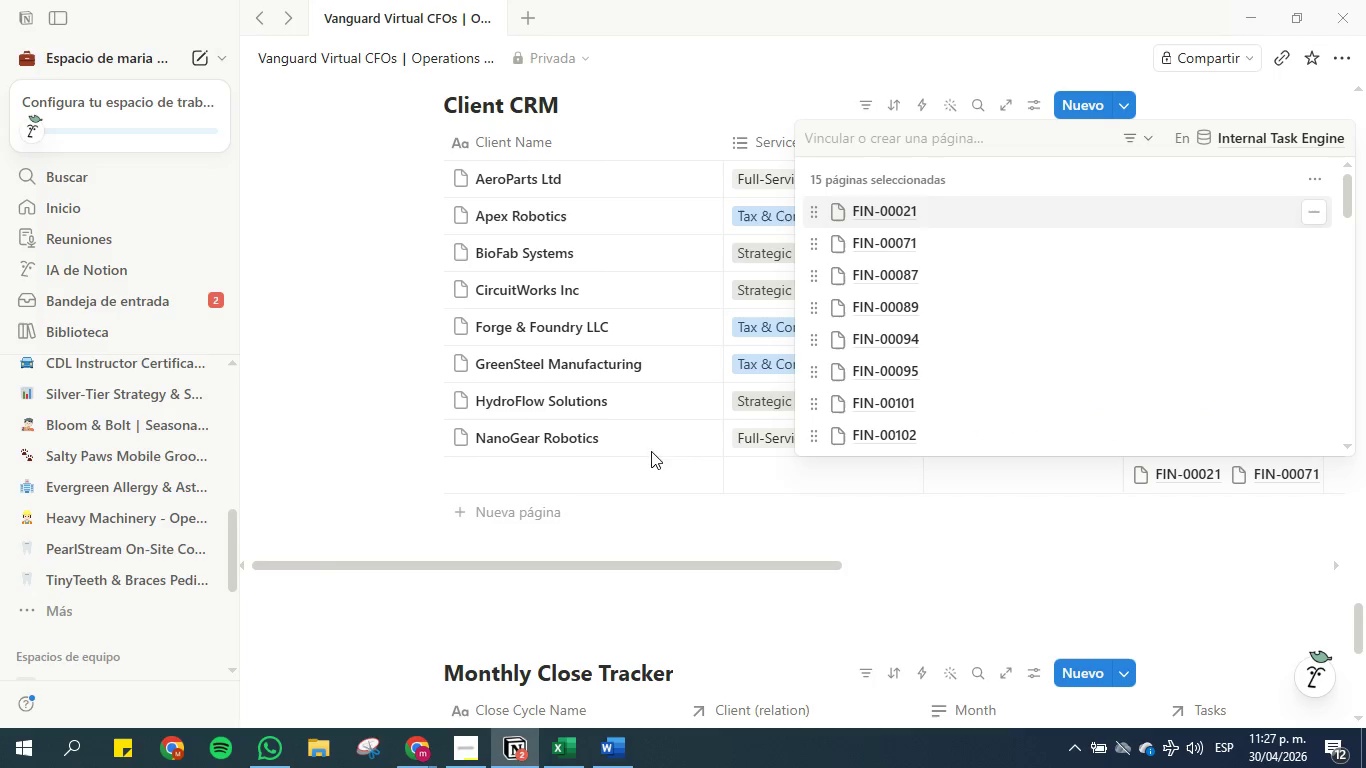 
left_click([647, 517])
 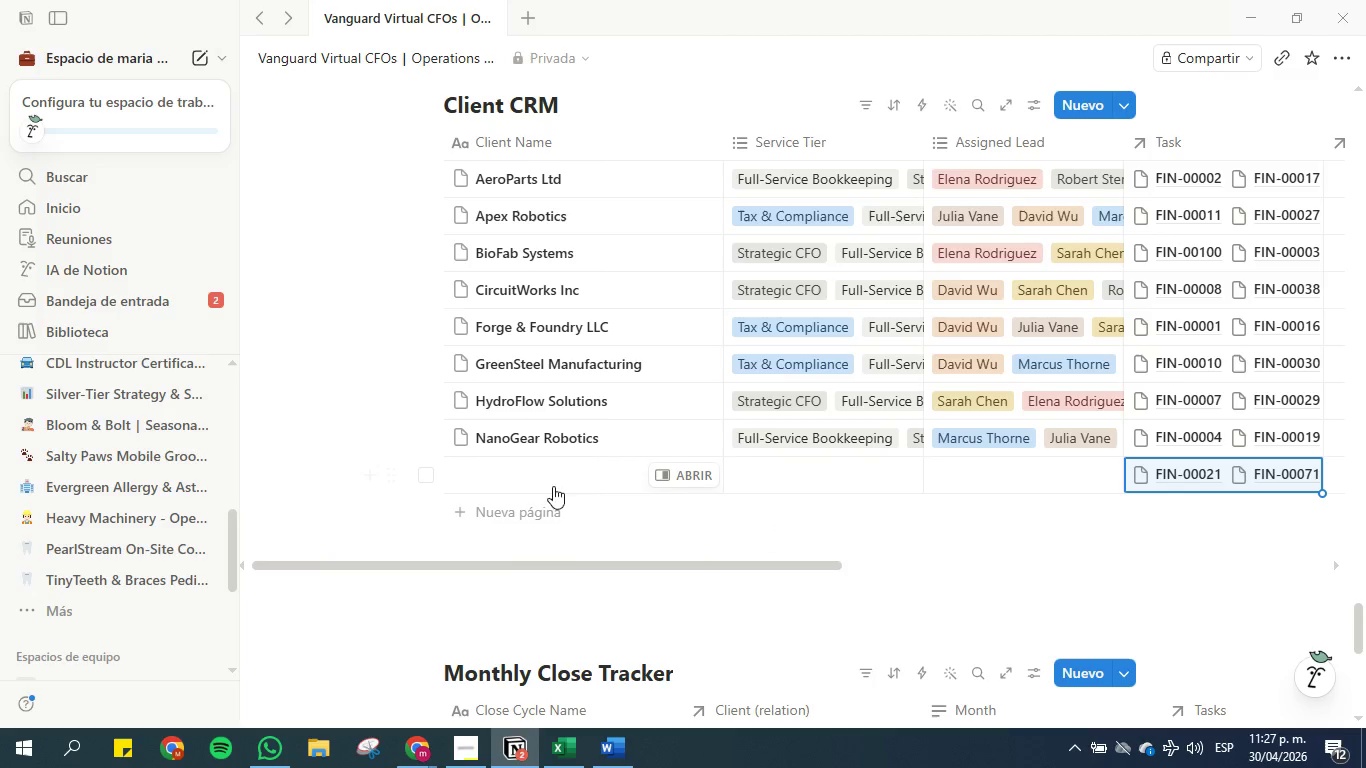 
left_click([573, 751])
 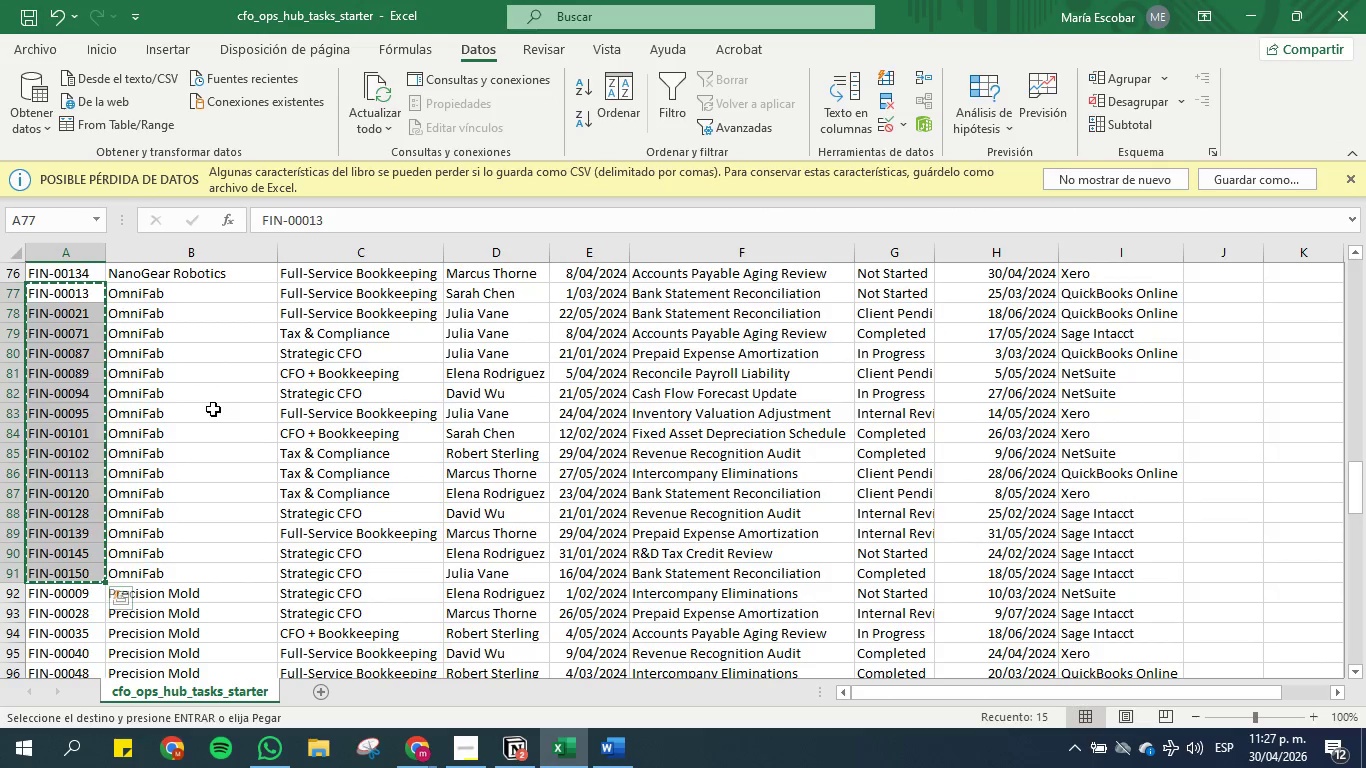 
left_click([195, 387])
 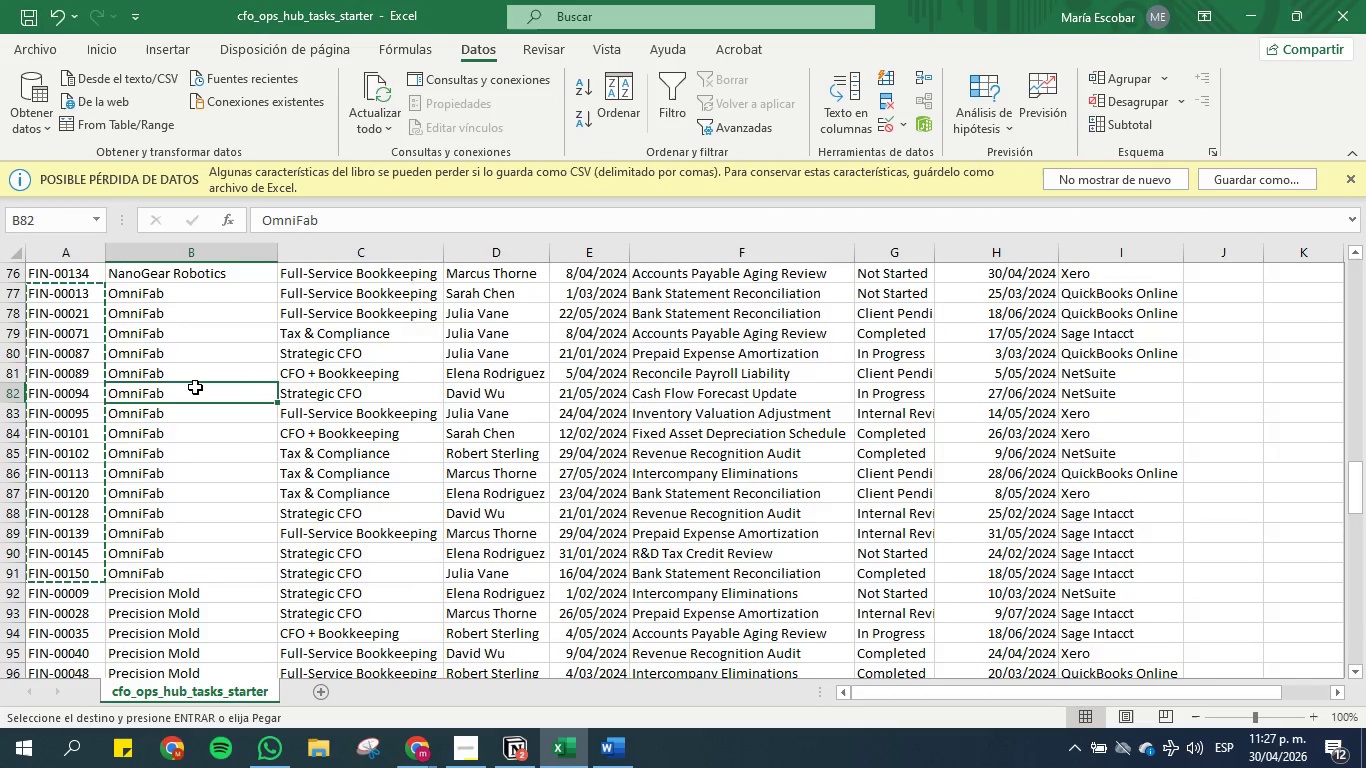 
key(Control+C)
 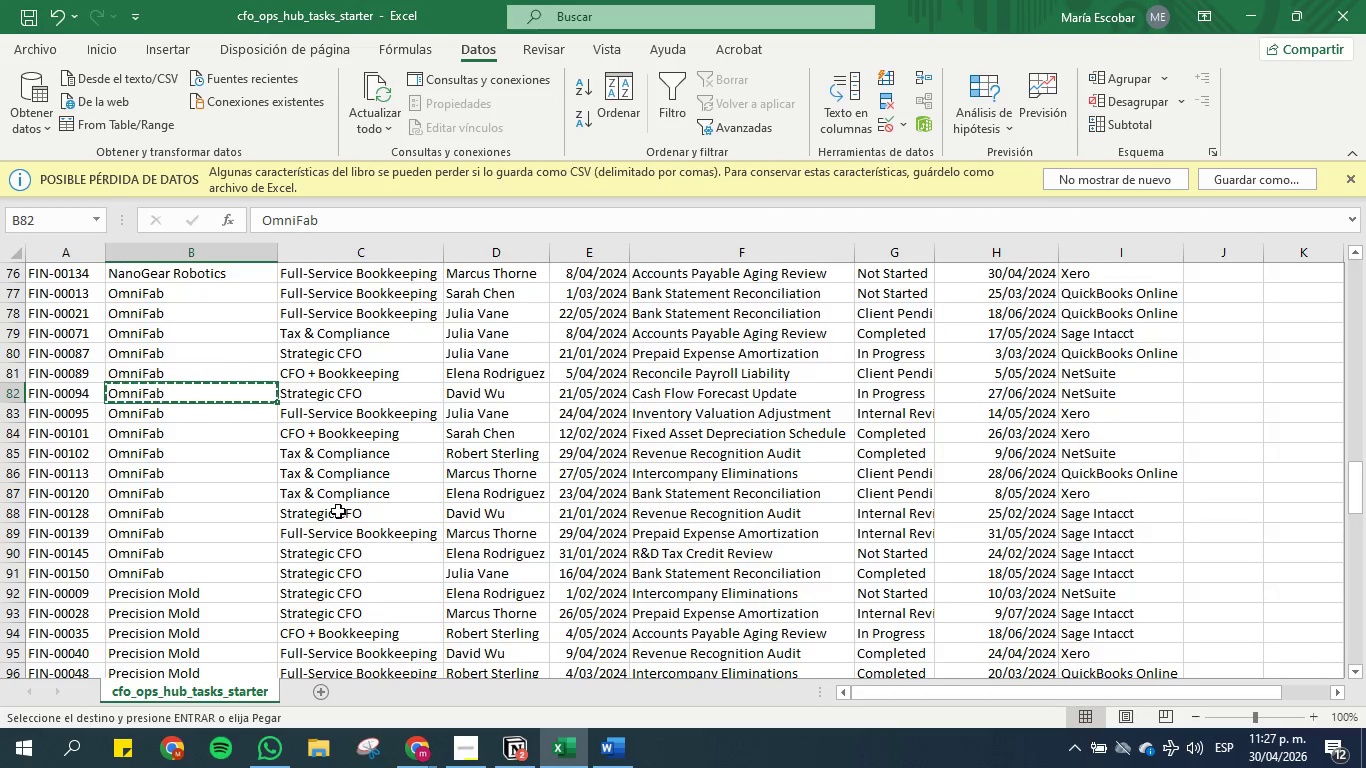 
wait(5.69)
 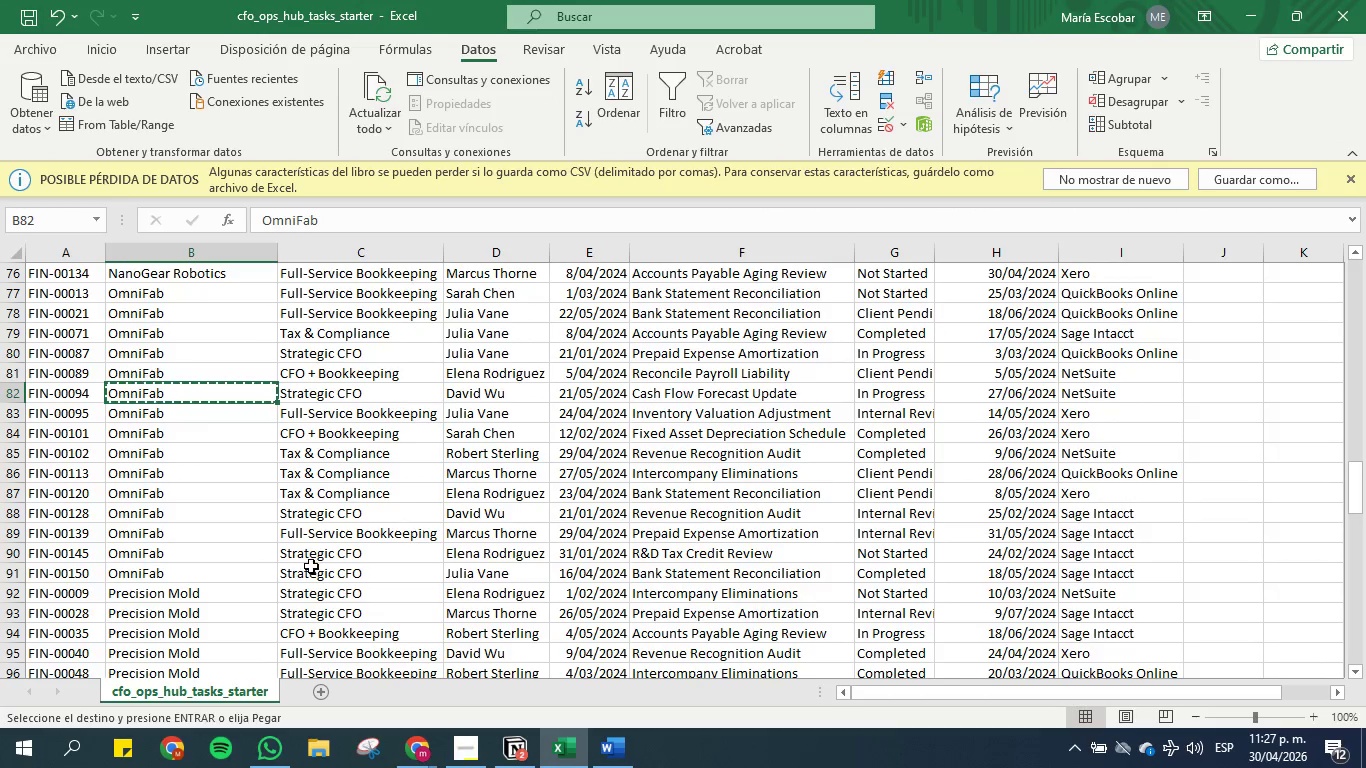 
left_click([1247, 6])
 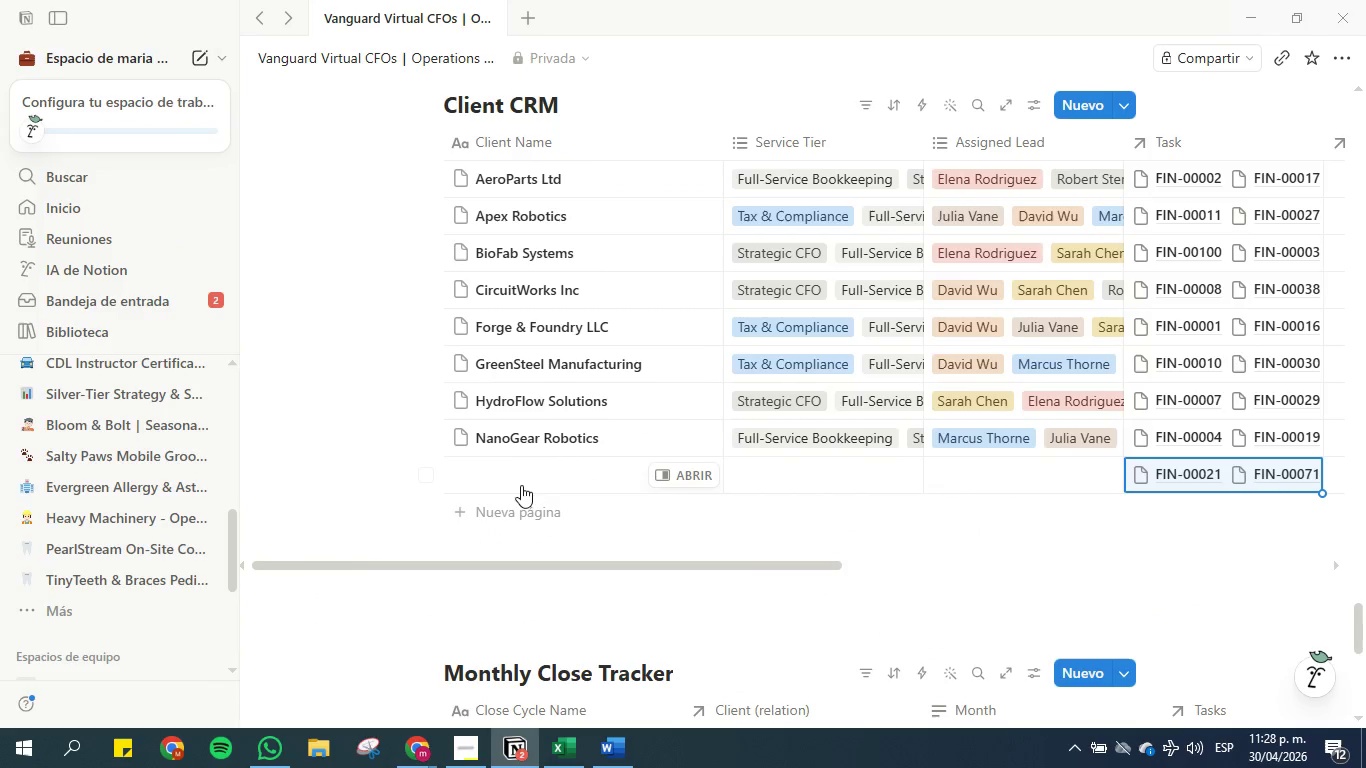 
left_click([524, 478])
 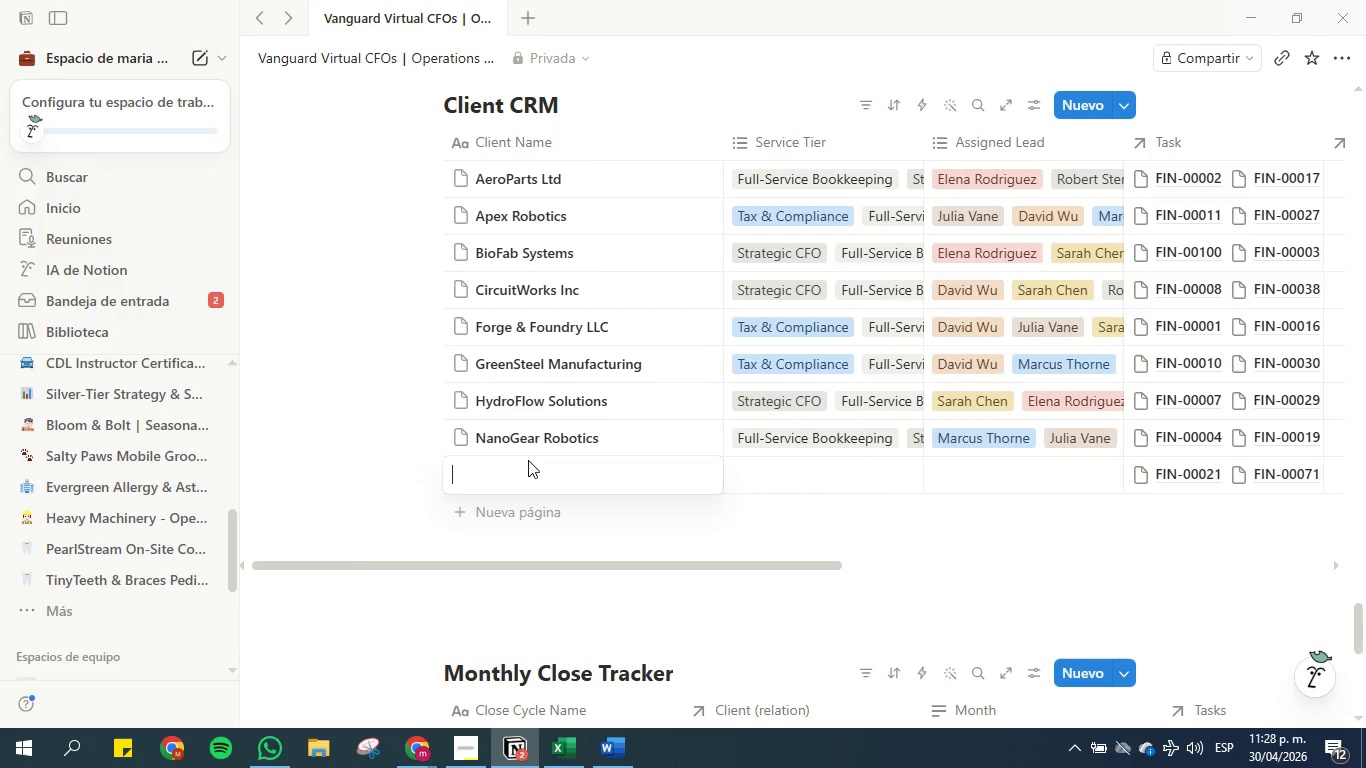 
key(Control+V)
 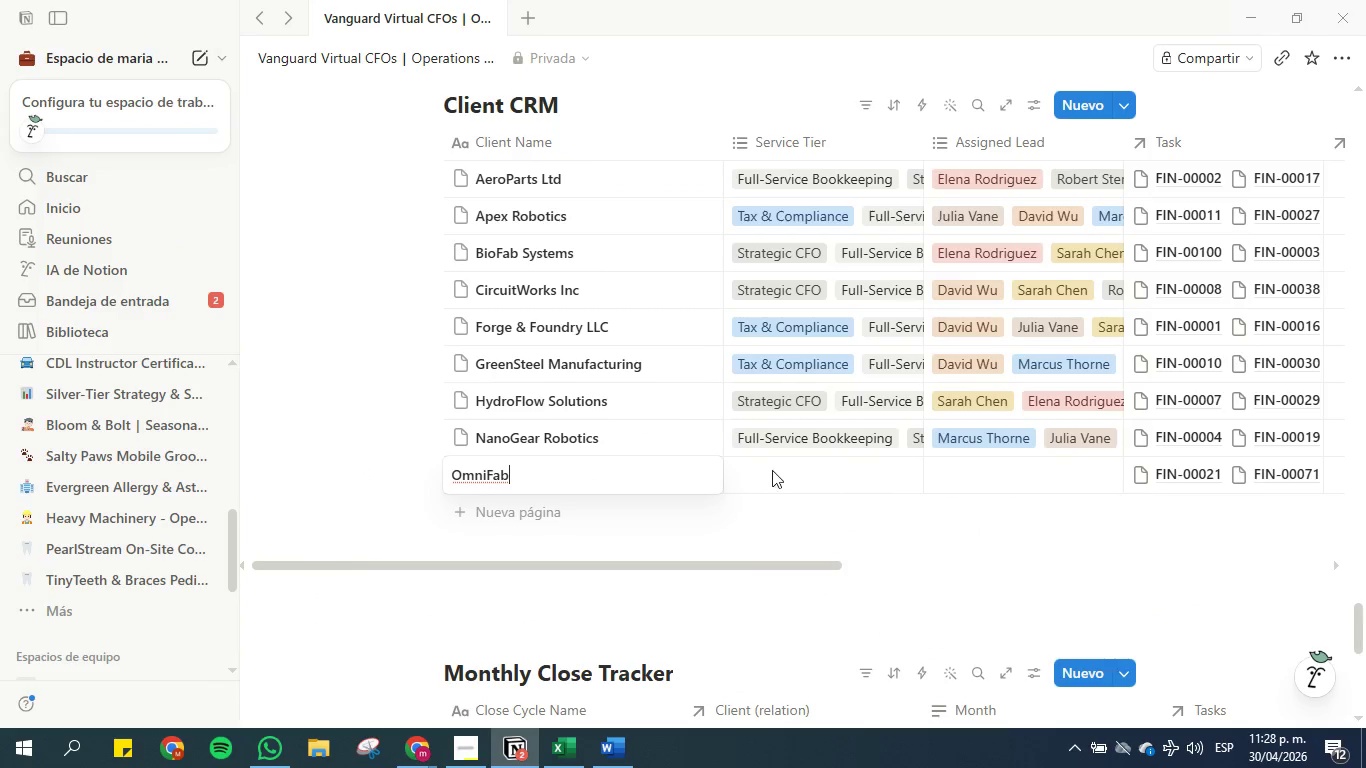 
left_click([781, 473])
 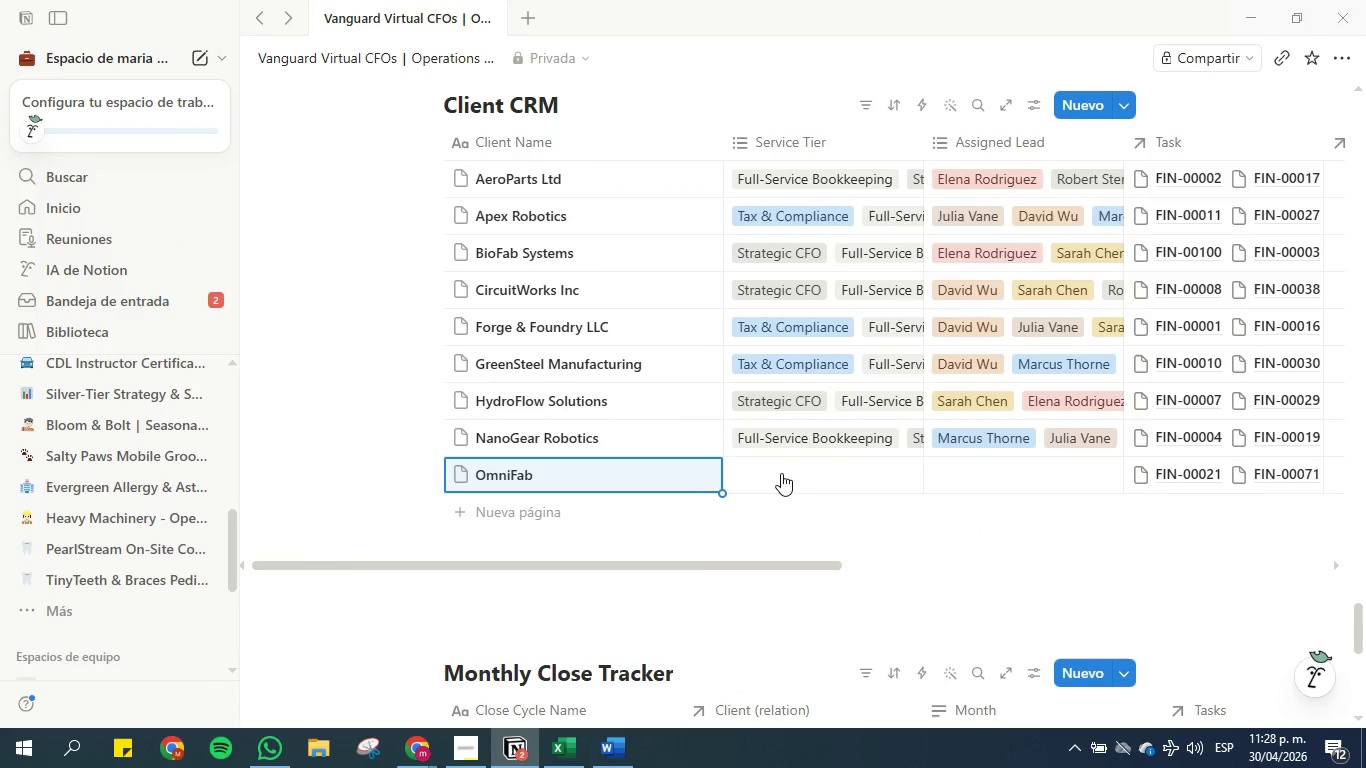 
left_click([781, 473])
 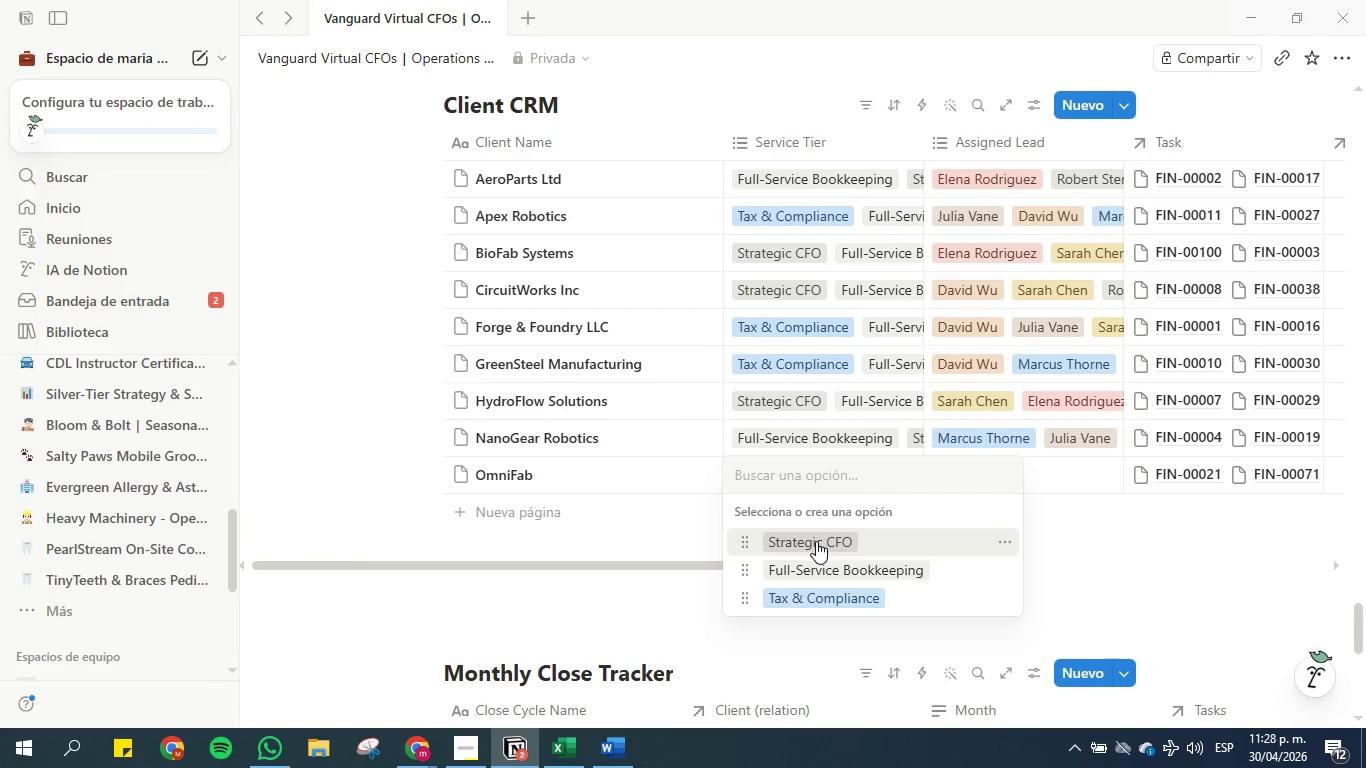 
double_click([824, 572])
 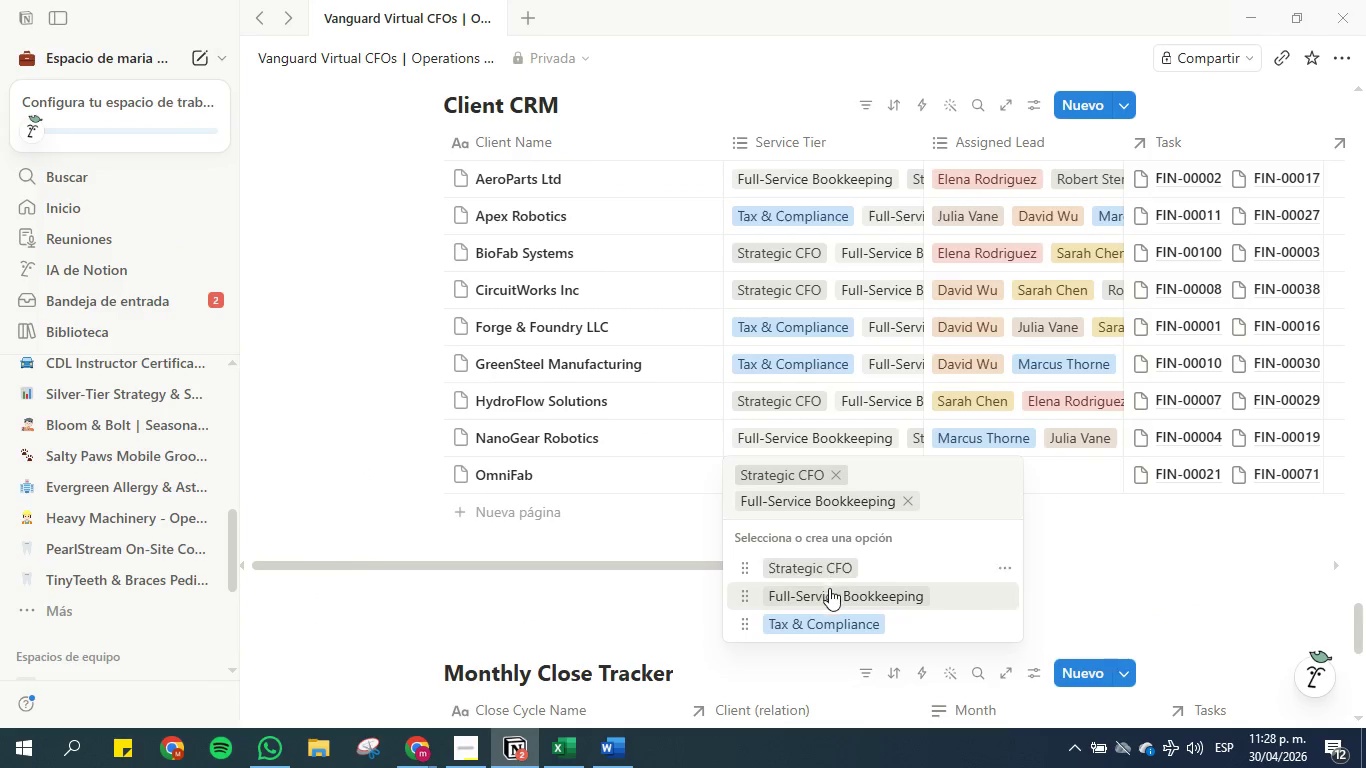 
left_click([830, 591])
 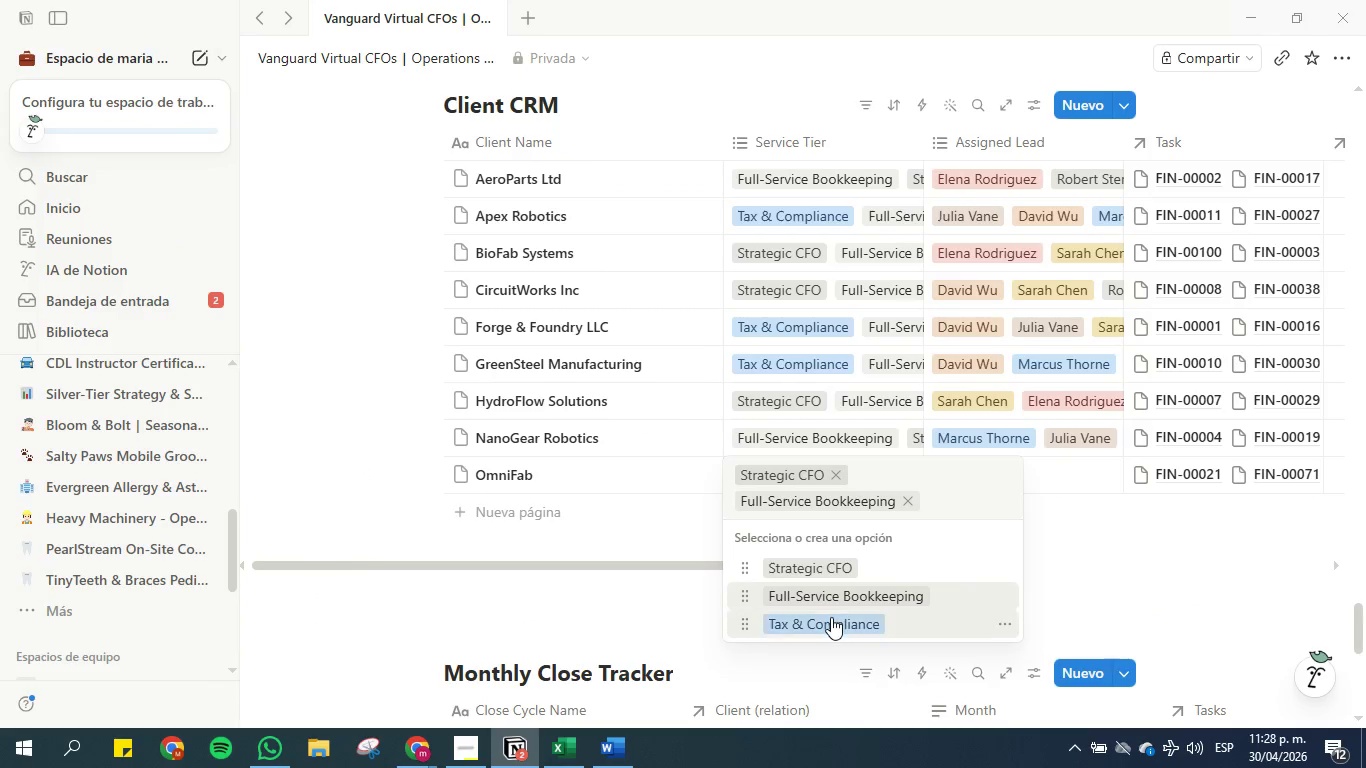 
left_click([831, 617])
 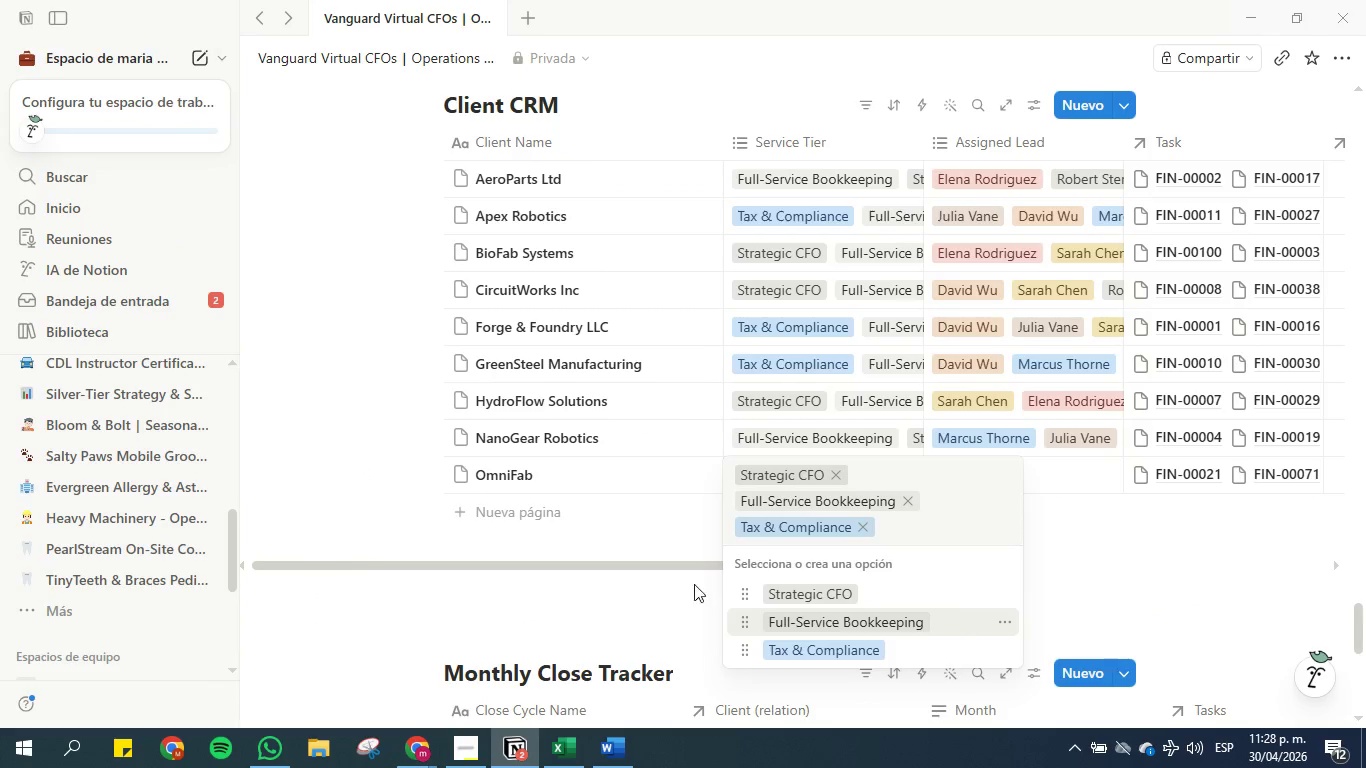 
left_click([683, 581])
 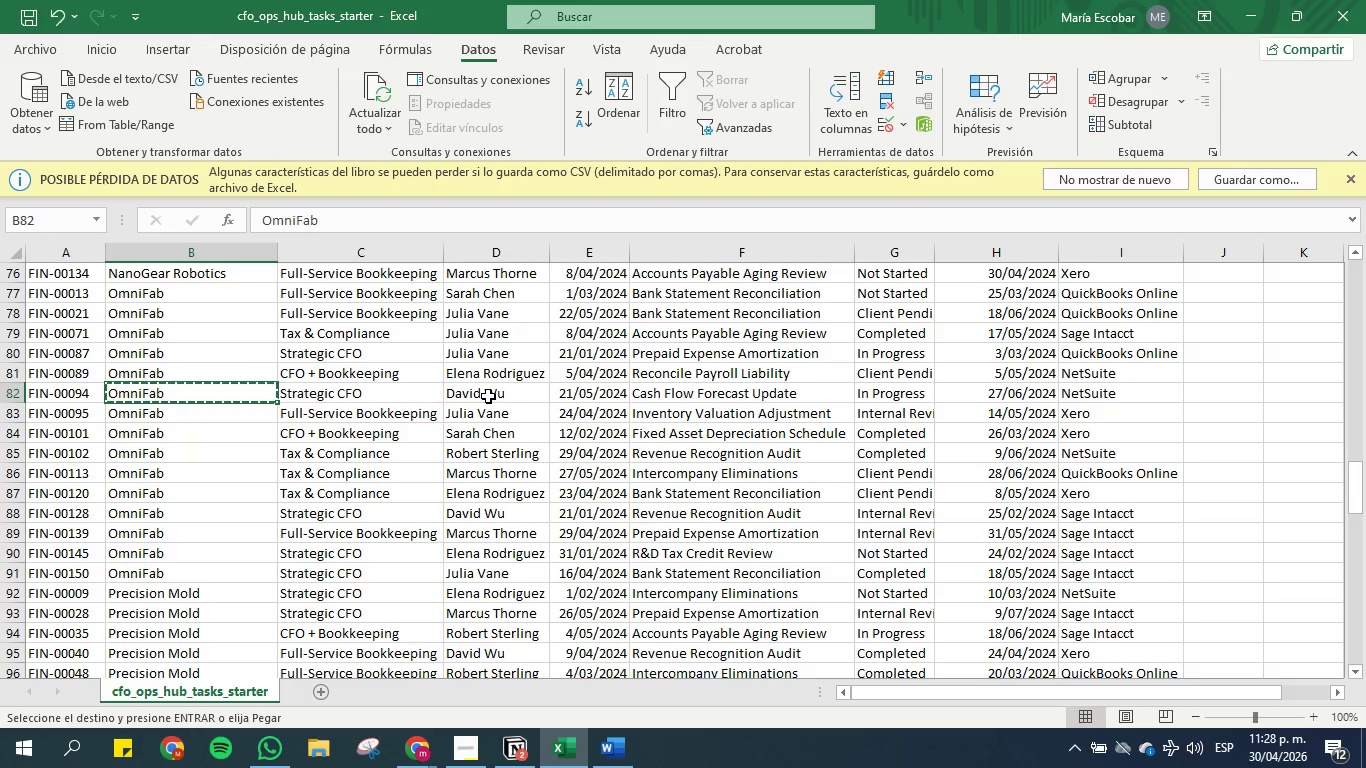 
wait(9.84)
 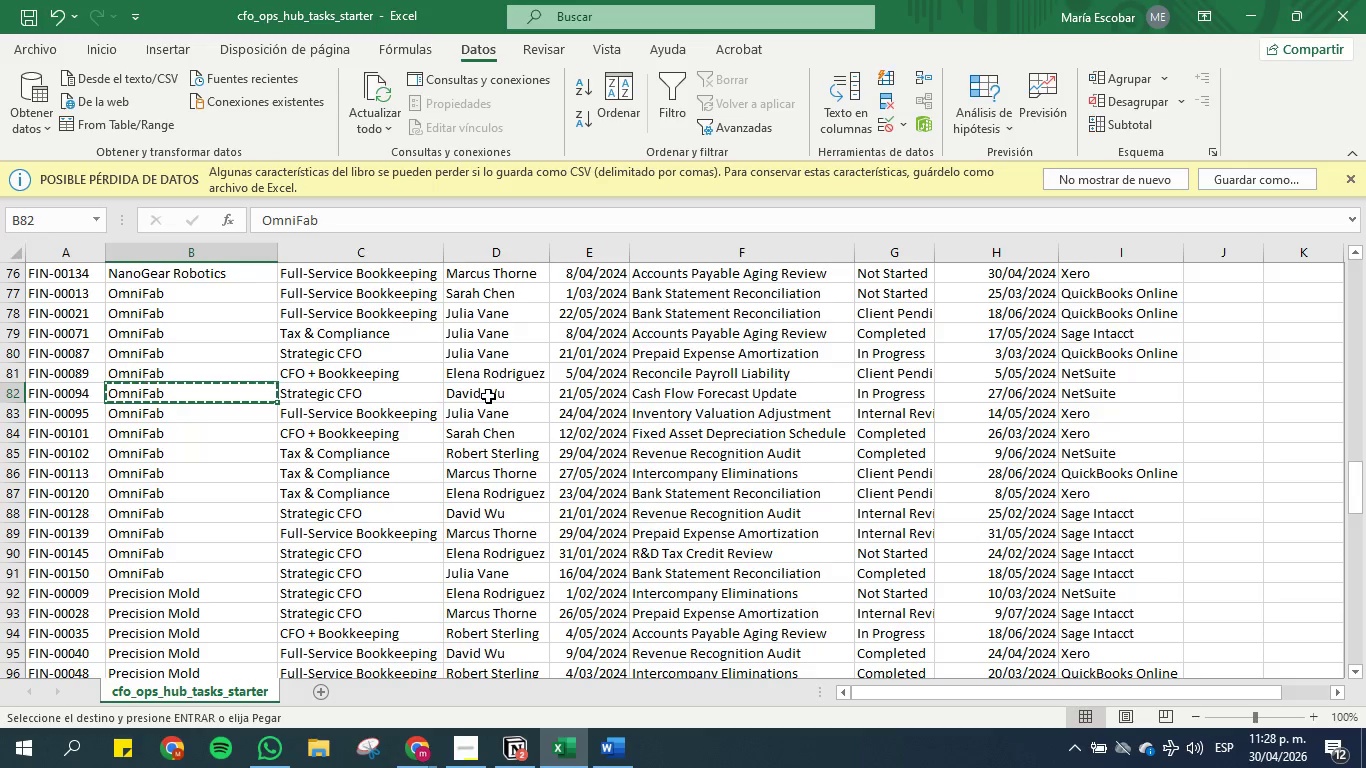 
left_click([1255, 6])
 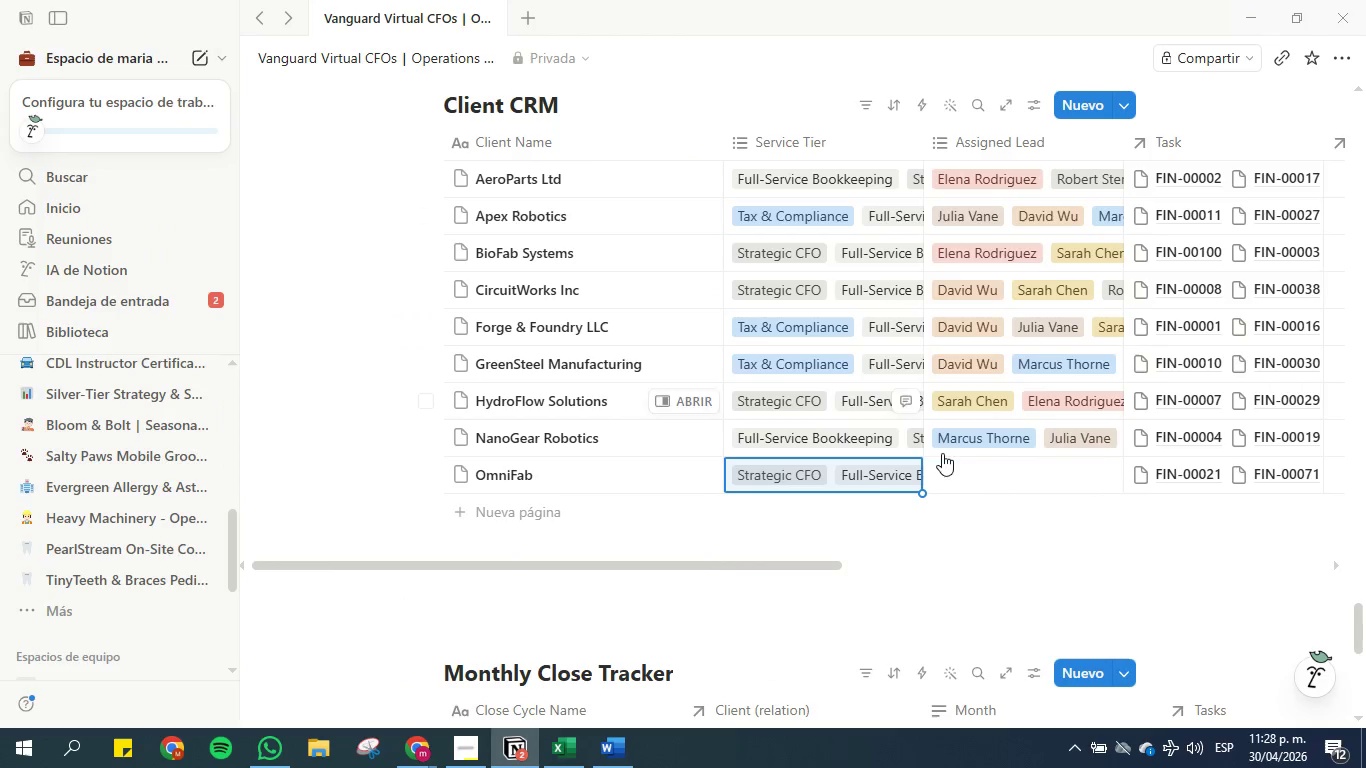 
left_click([965, 480])
 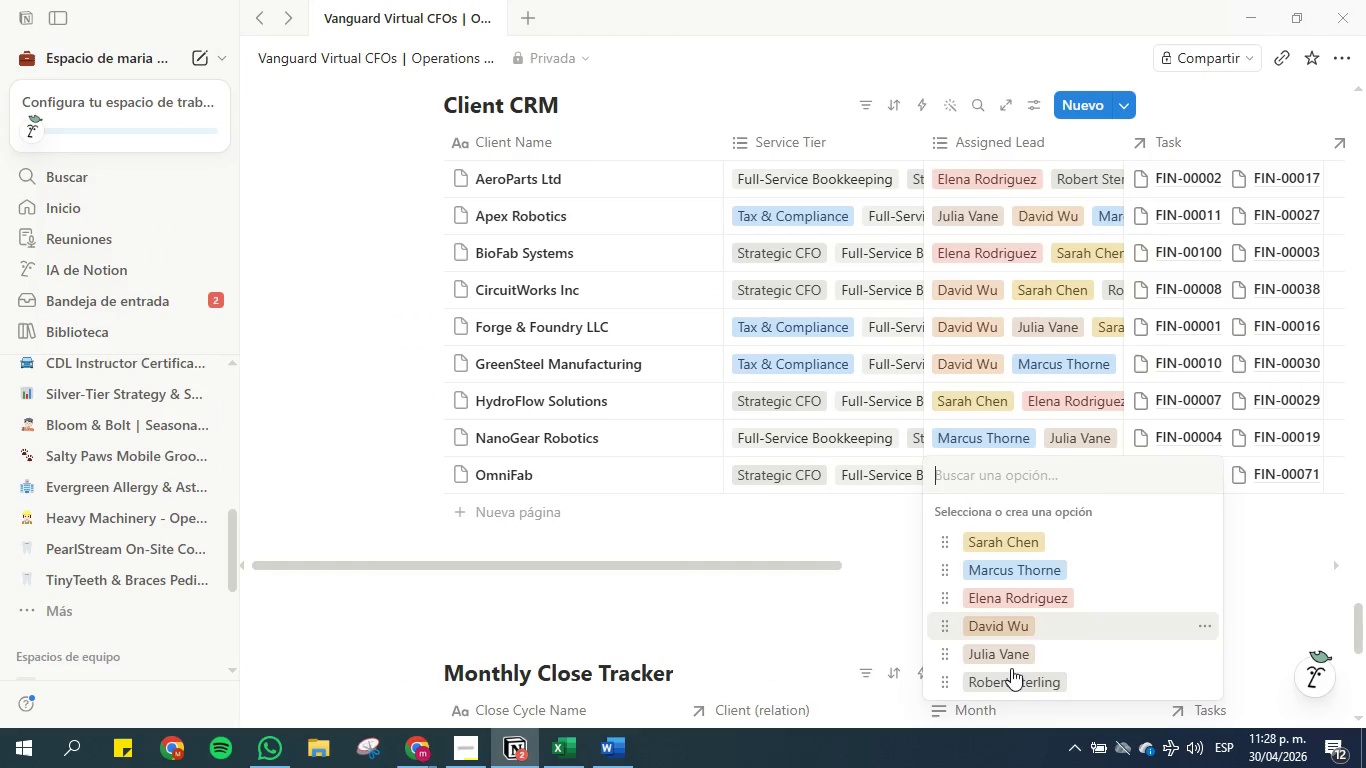 
left_click([1014, 625])
 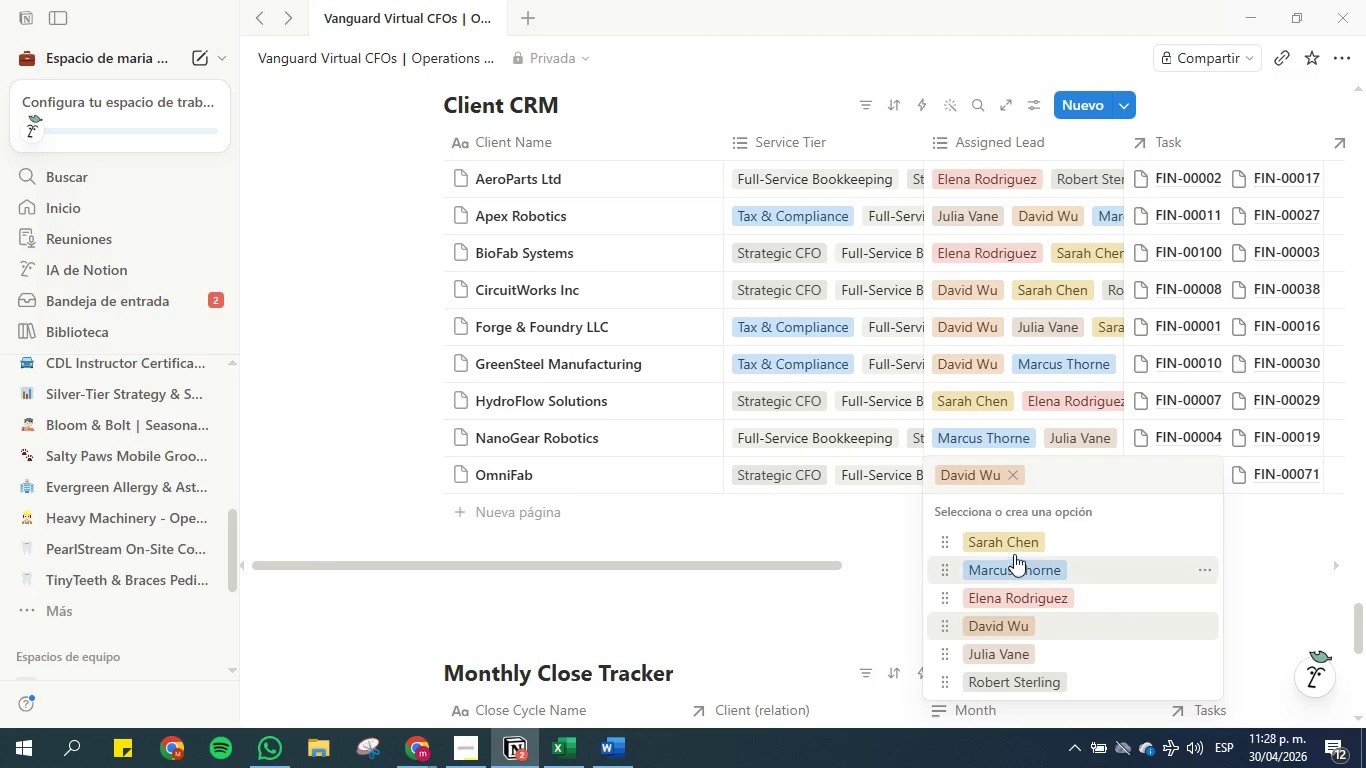 
left_click([1014, 542])
 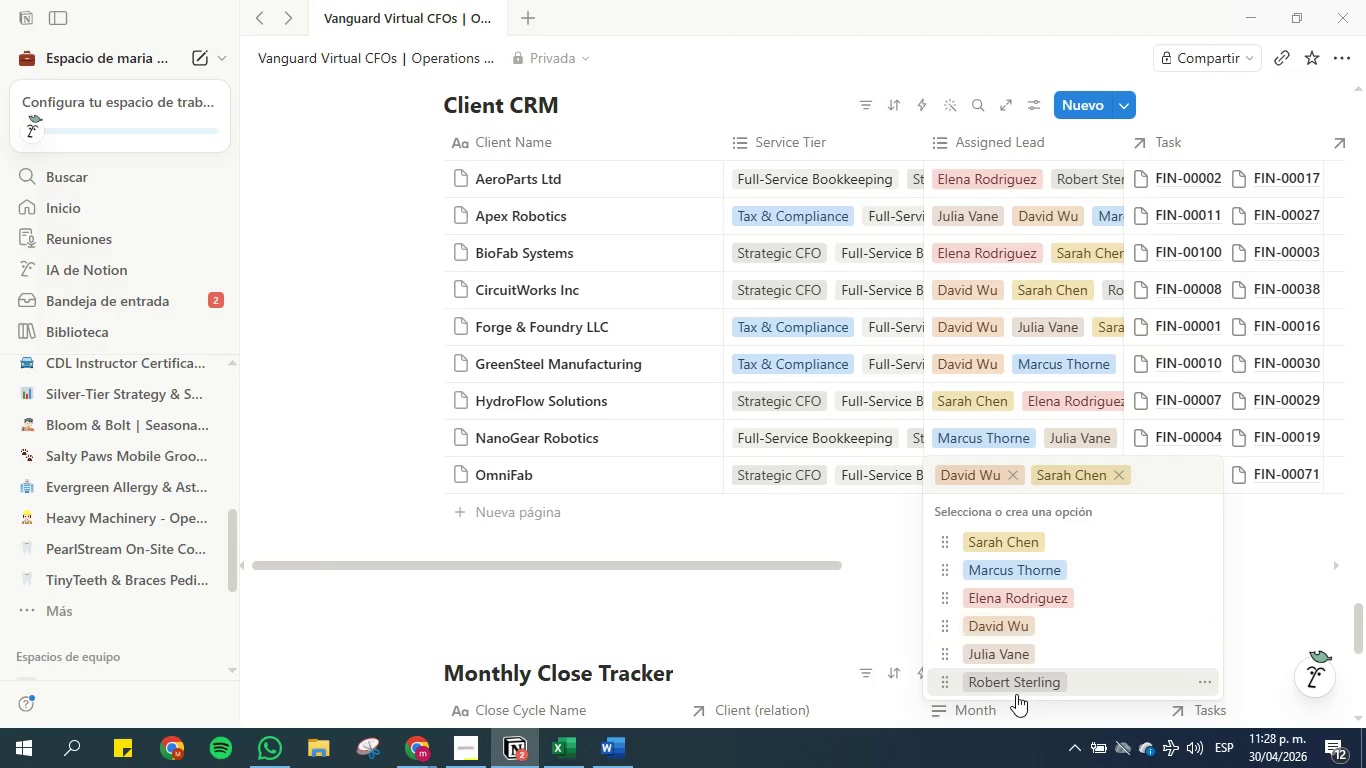 
left_click([1017, 679])
 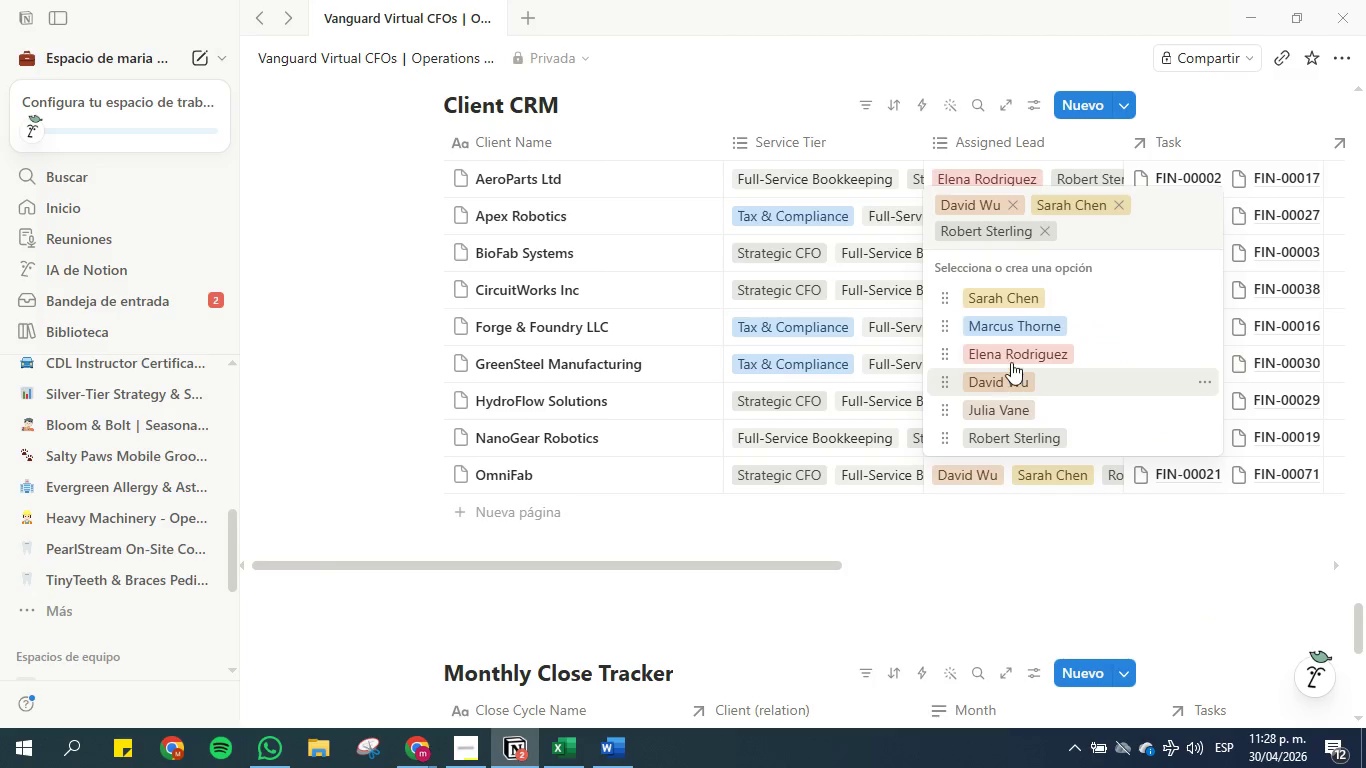 
left_click([1006, 326])
 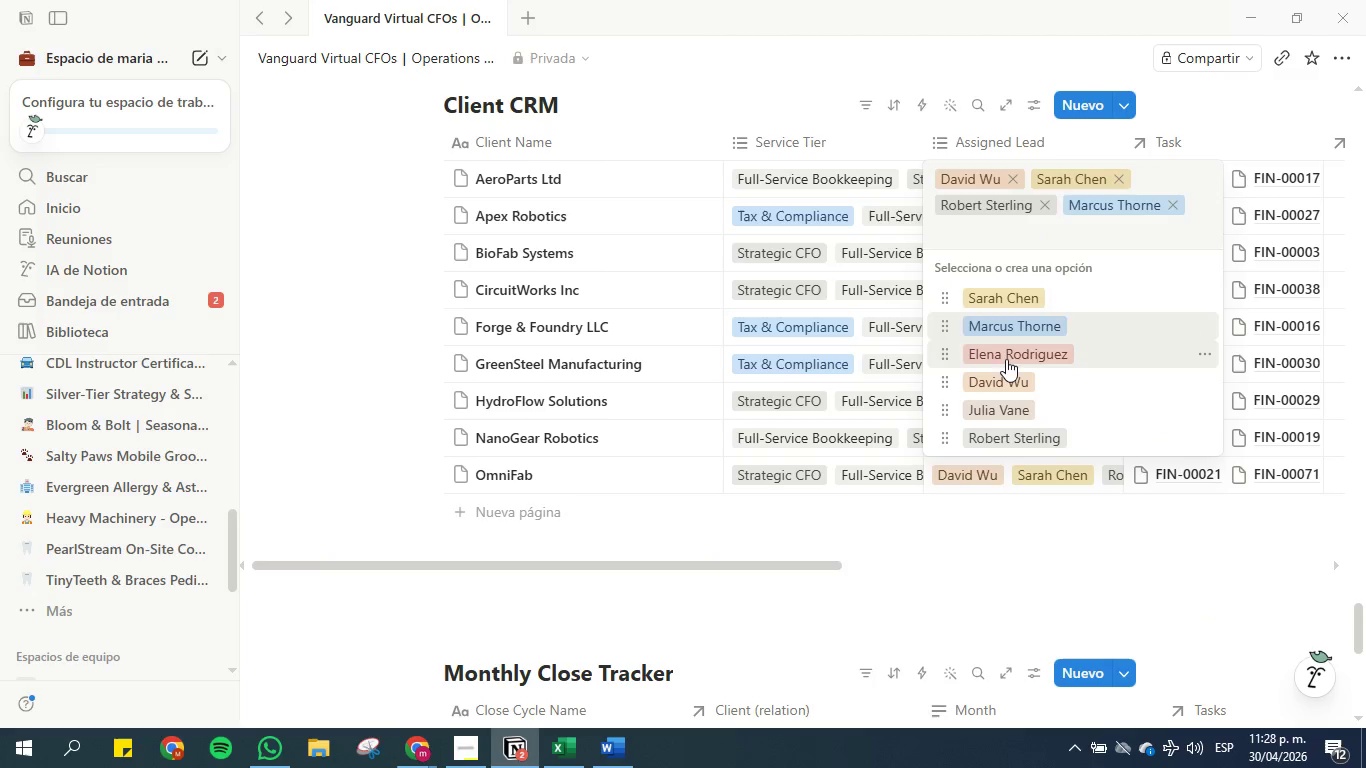 
left_click([1007, 353])
 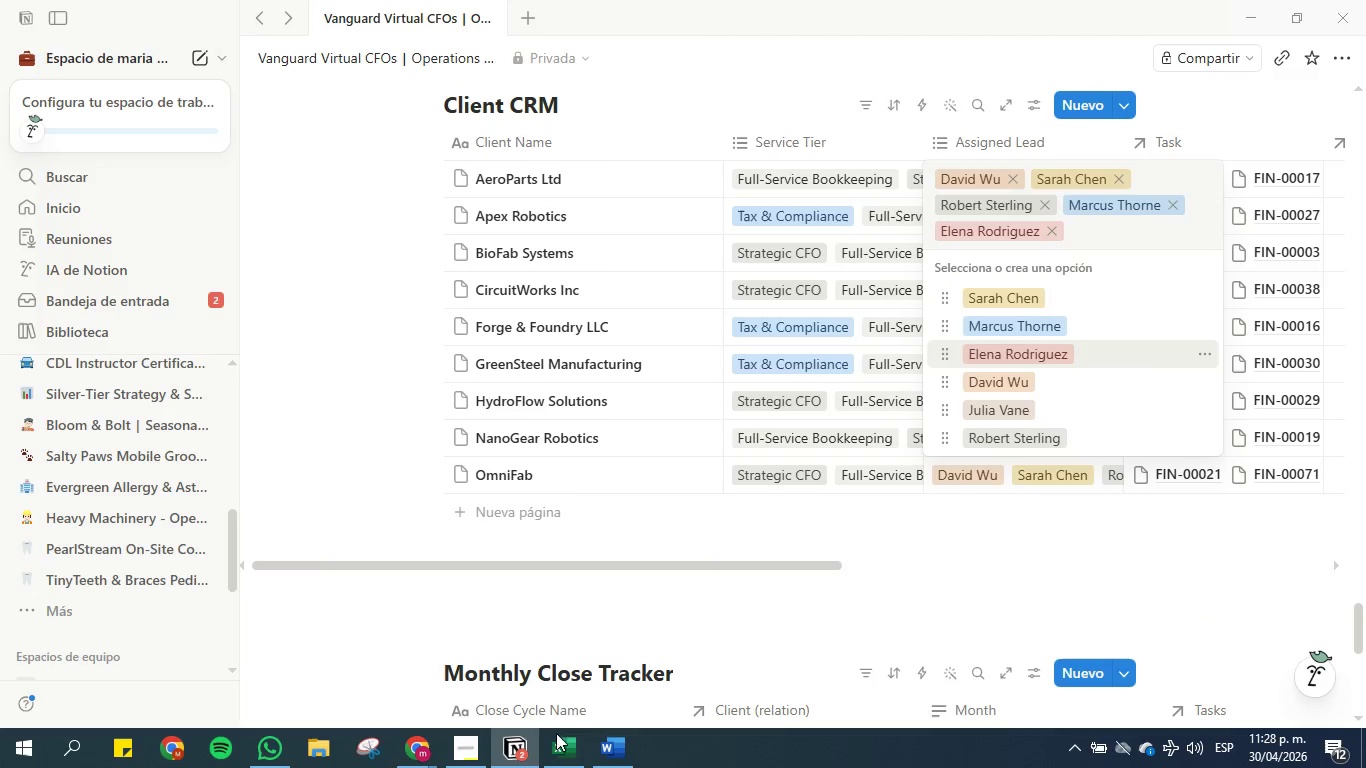 
left_click([571, 755])
 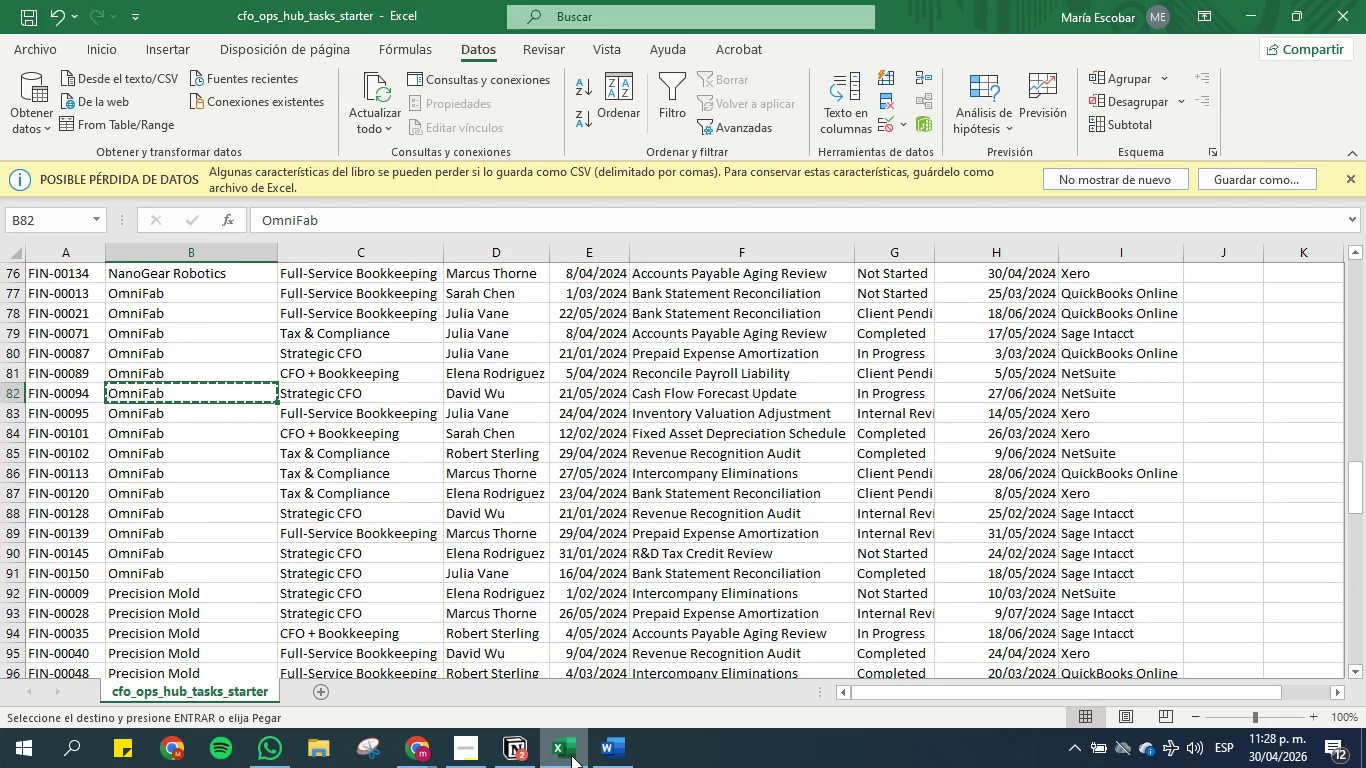 
left_click([571, 755])
 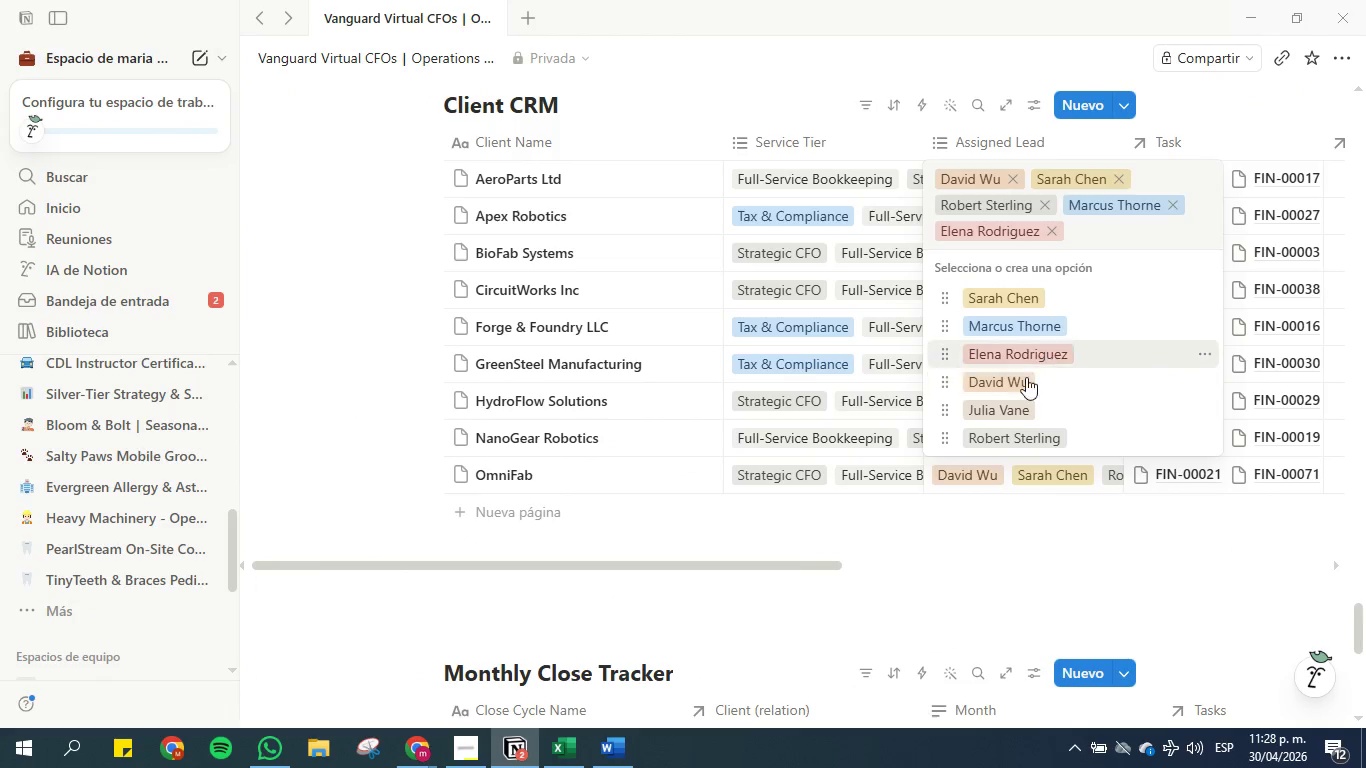 
left_click([1005, 402])
 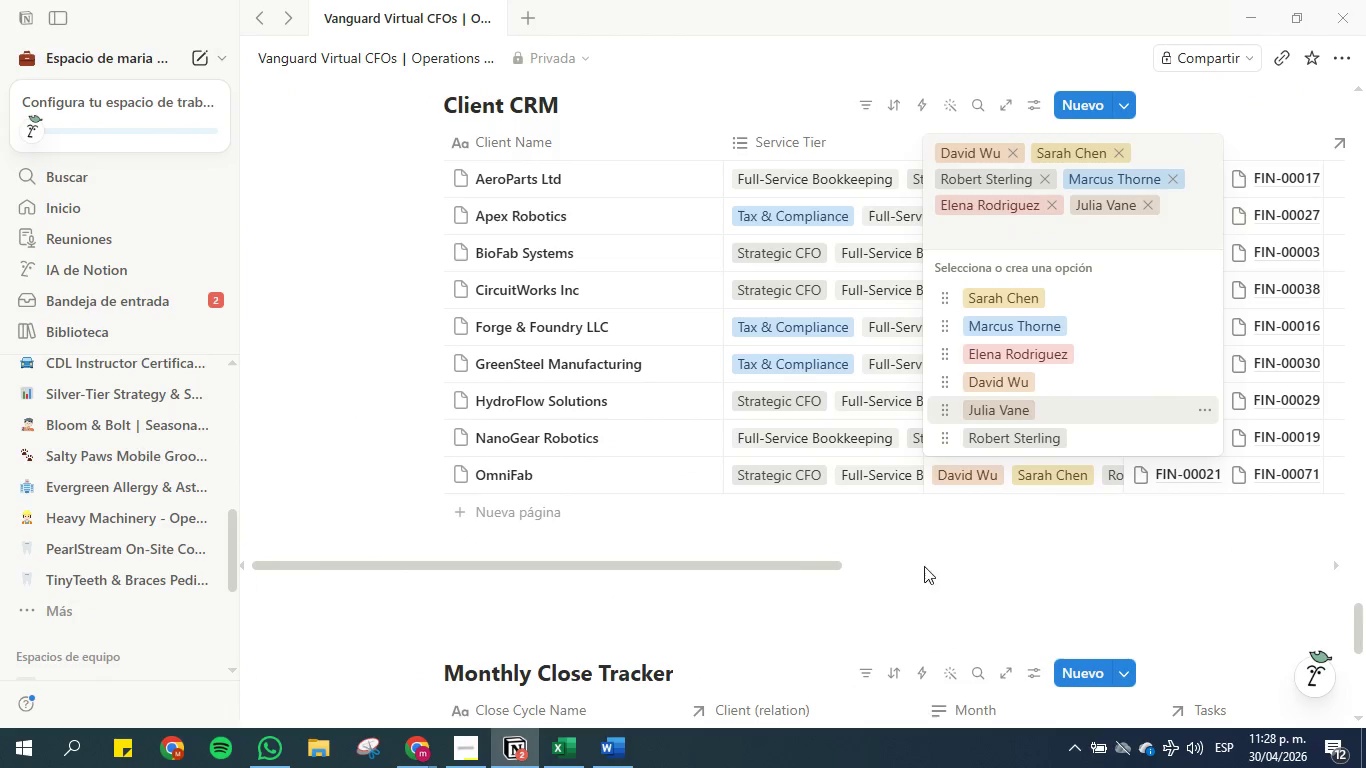 
left_click([919, 577])
 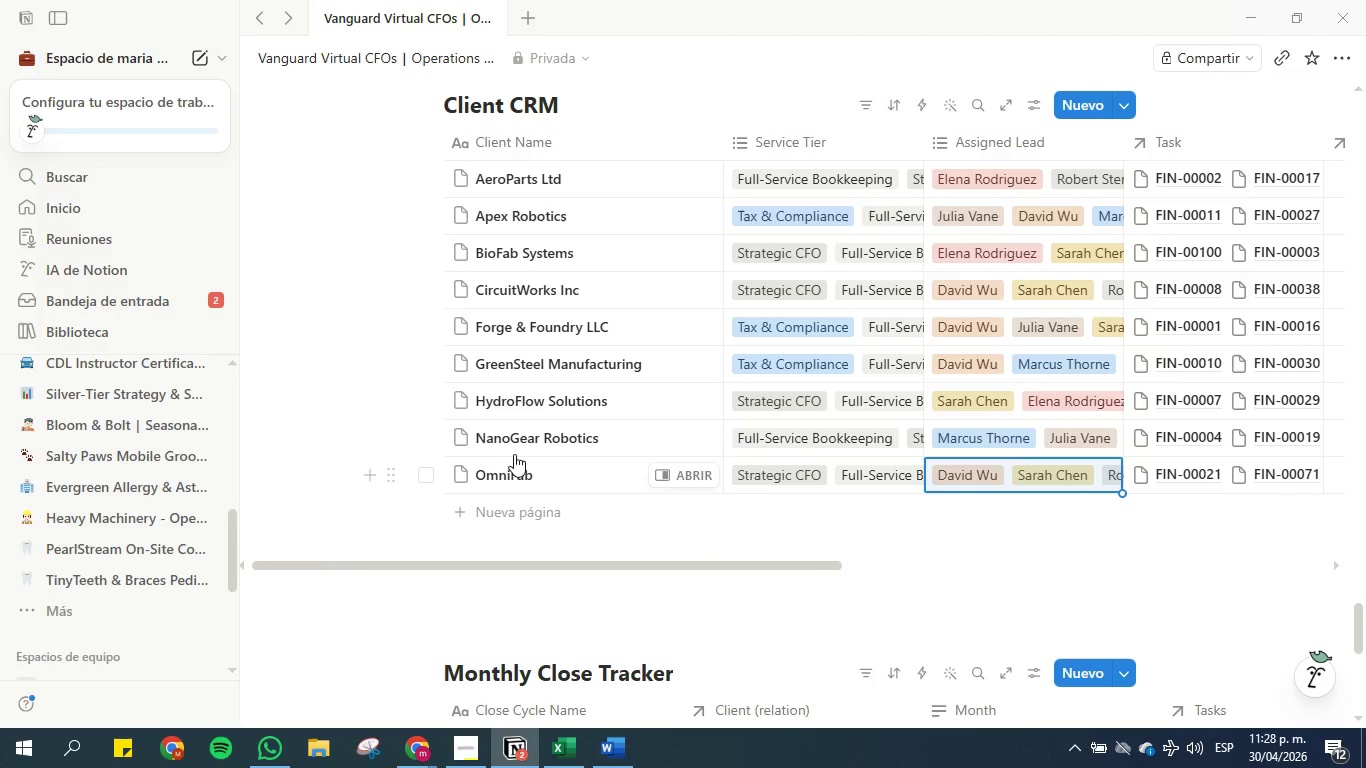 
left_click([552, 747])
 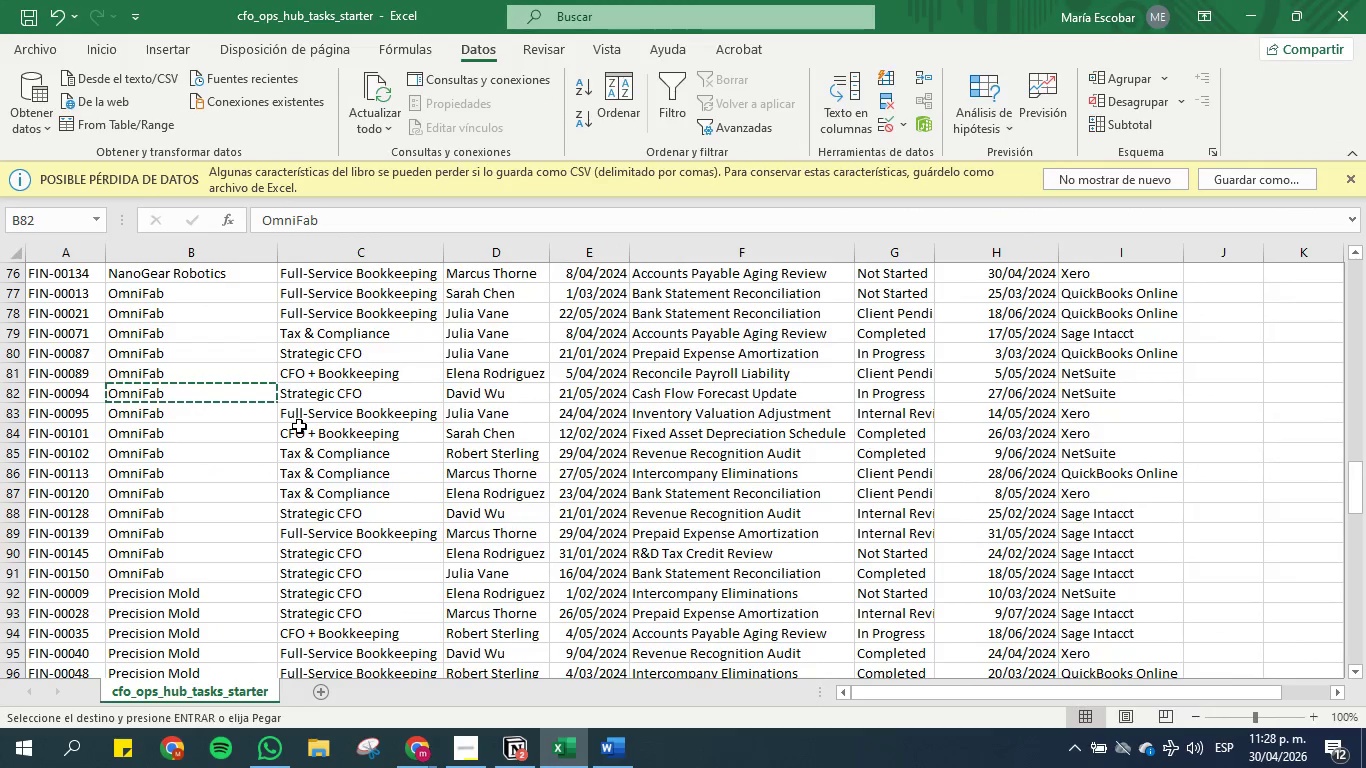 
scroll: coordinate [205, 453], scroll_direction: down, amount: 4.0
 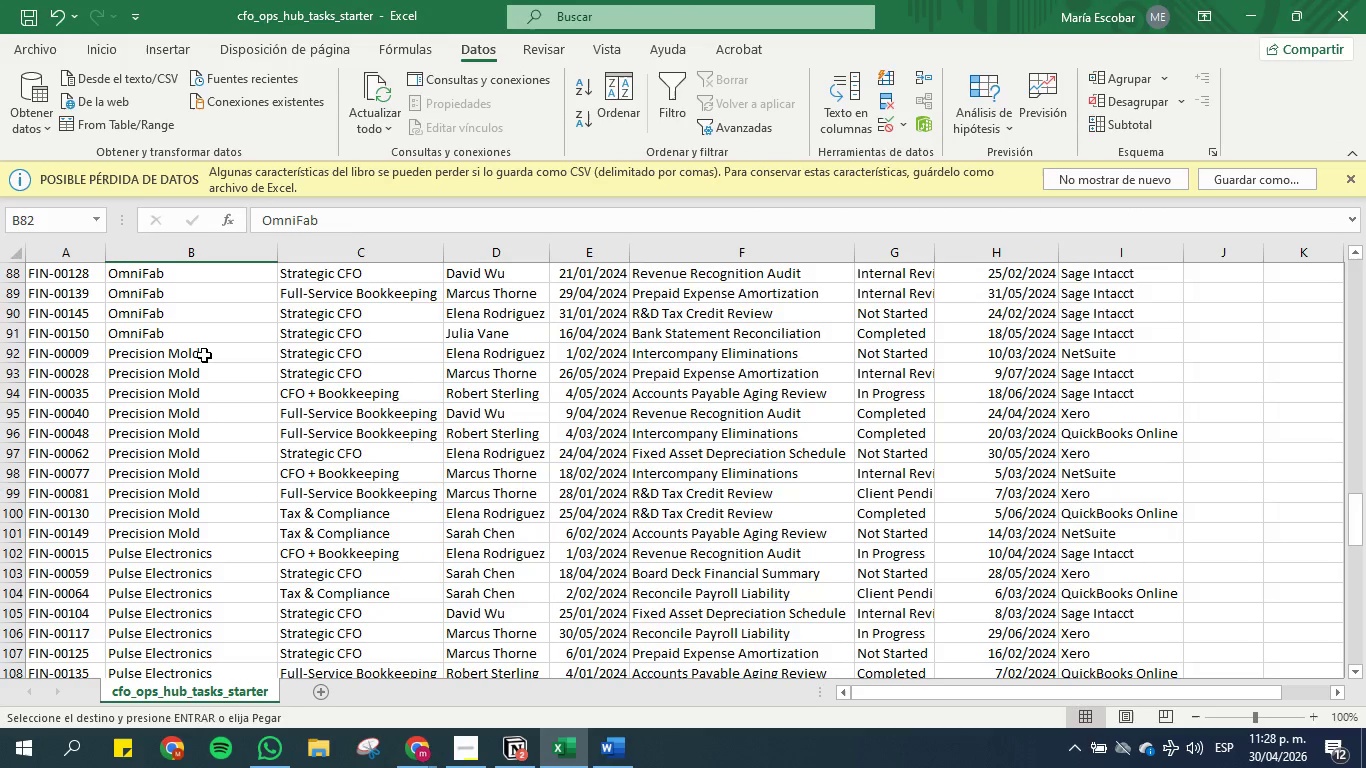 
left_click([204, 355])
 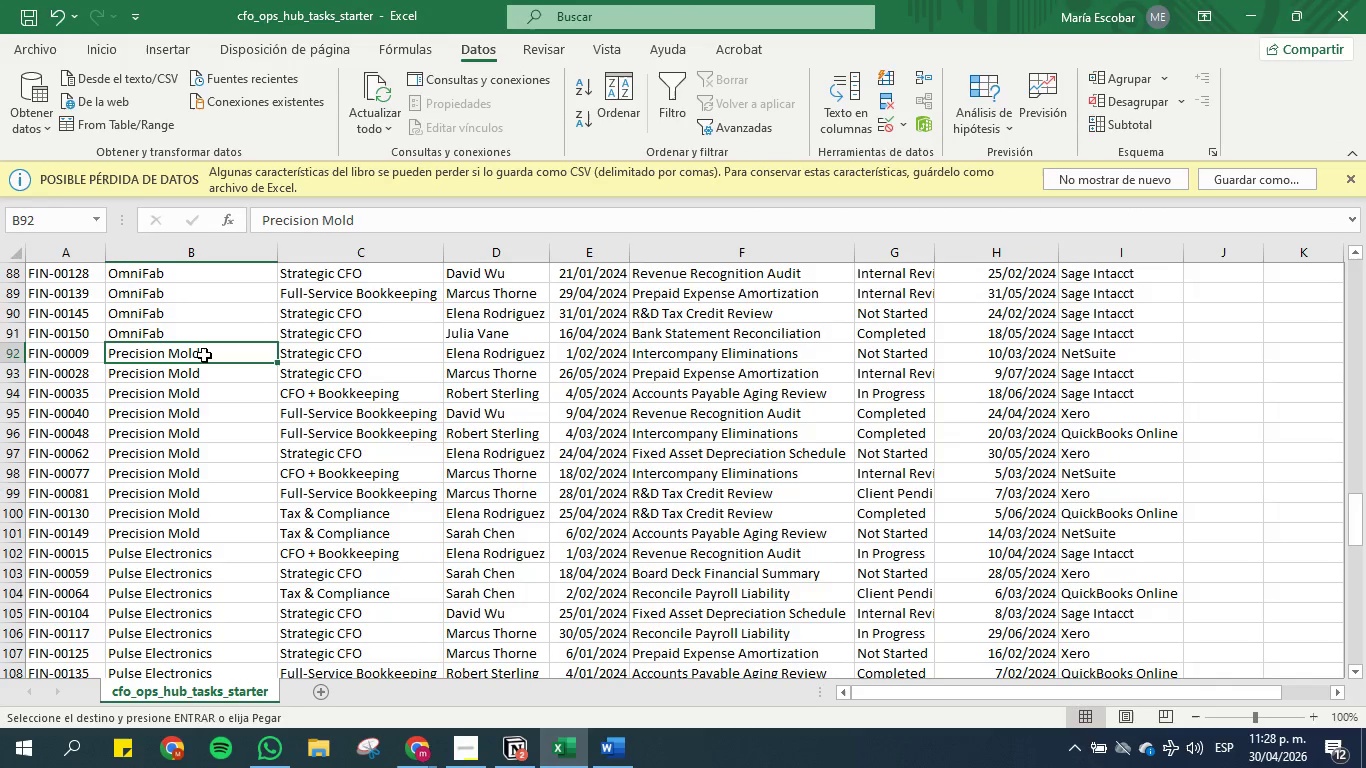 
key(Control+C)
 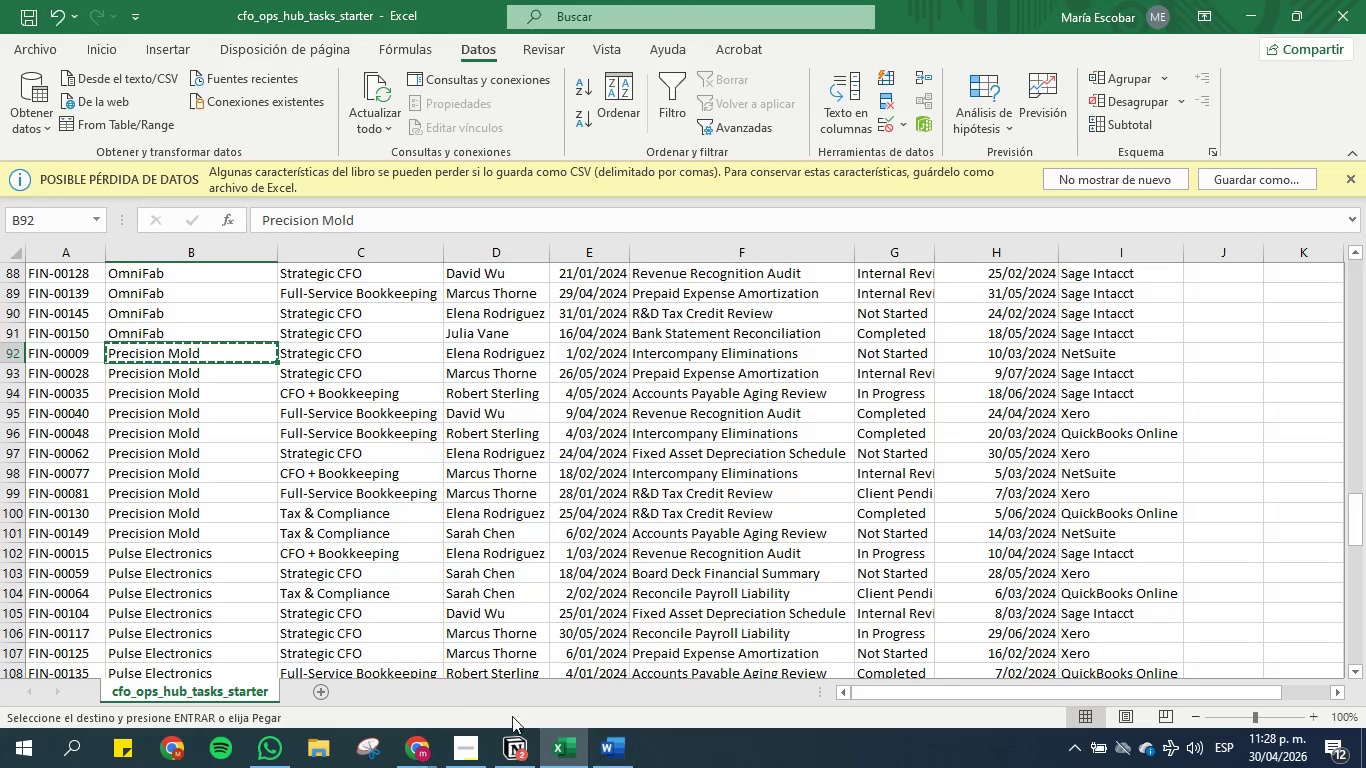 
left_click([511, 760])
 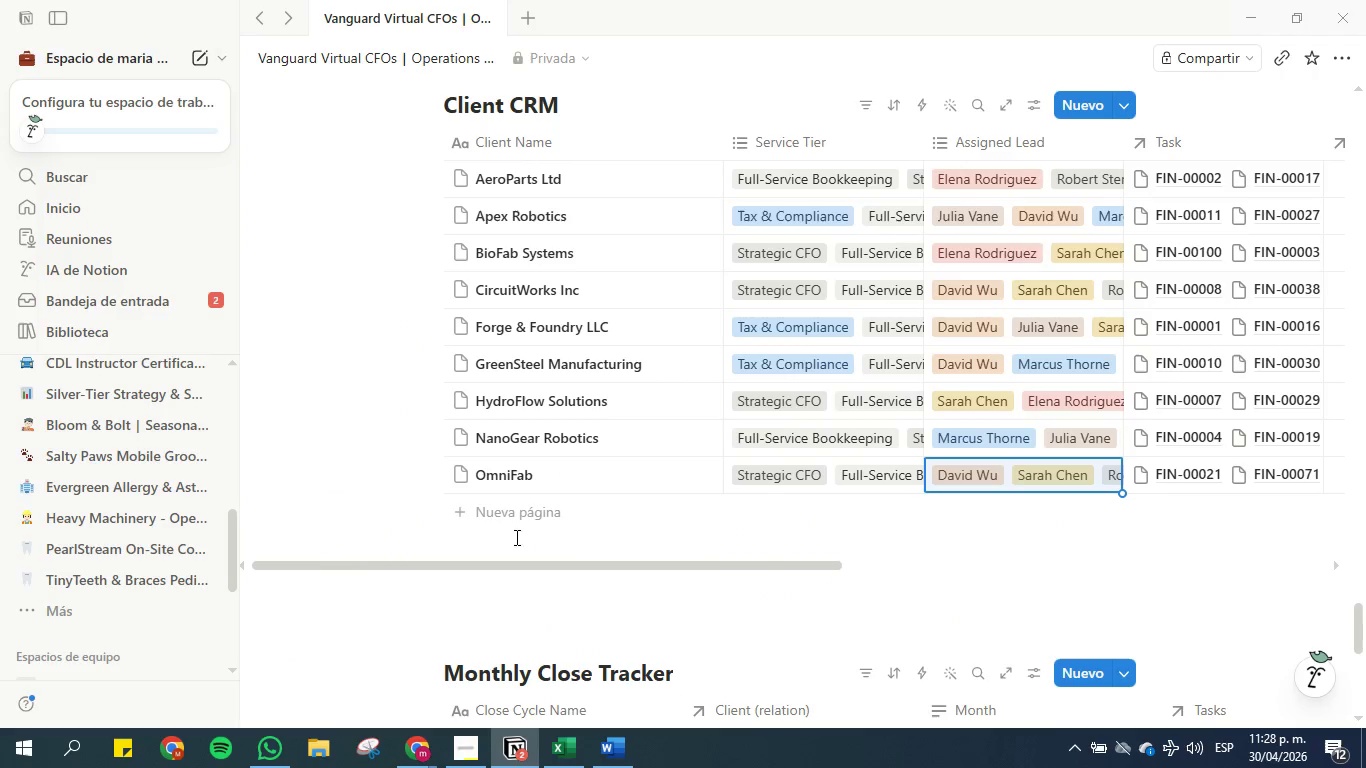 
left_click([506, 512])
 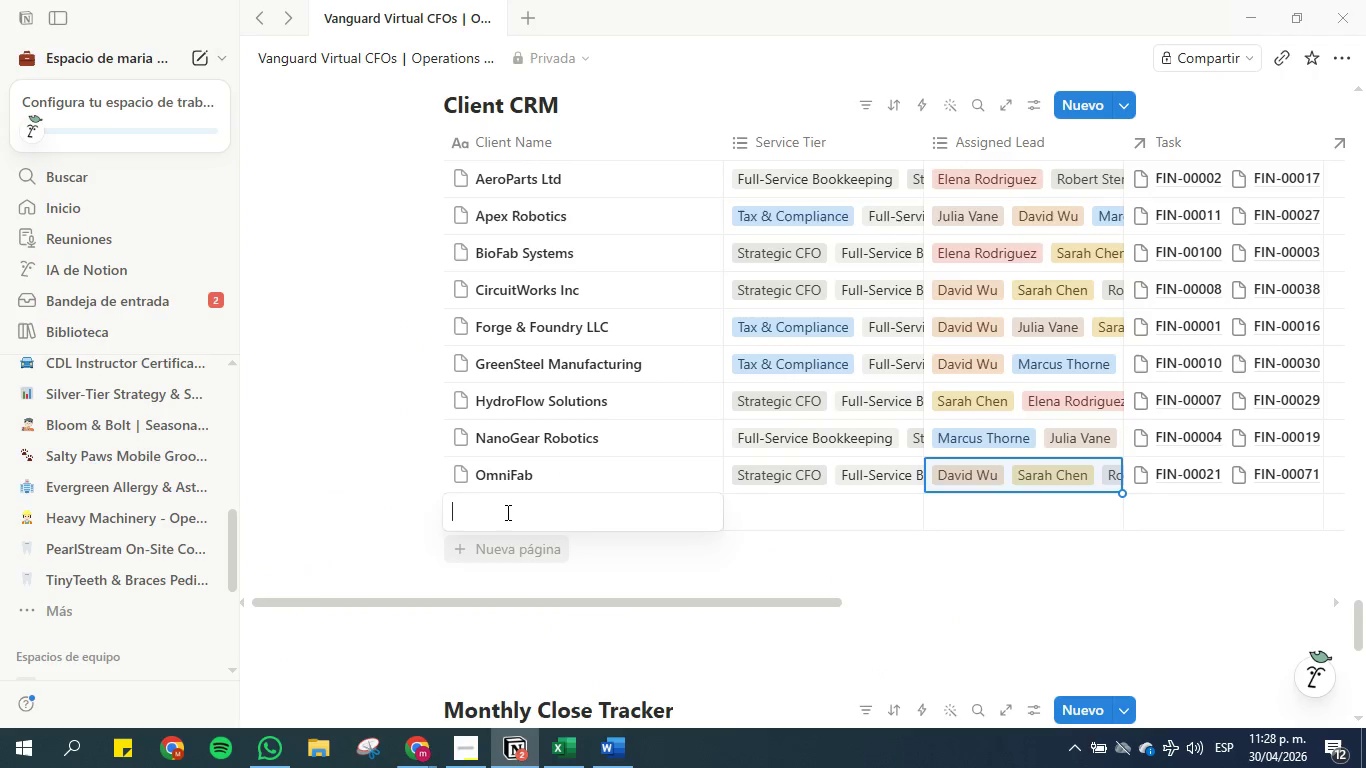 
key(Control+V)
 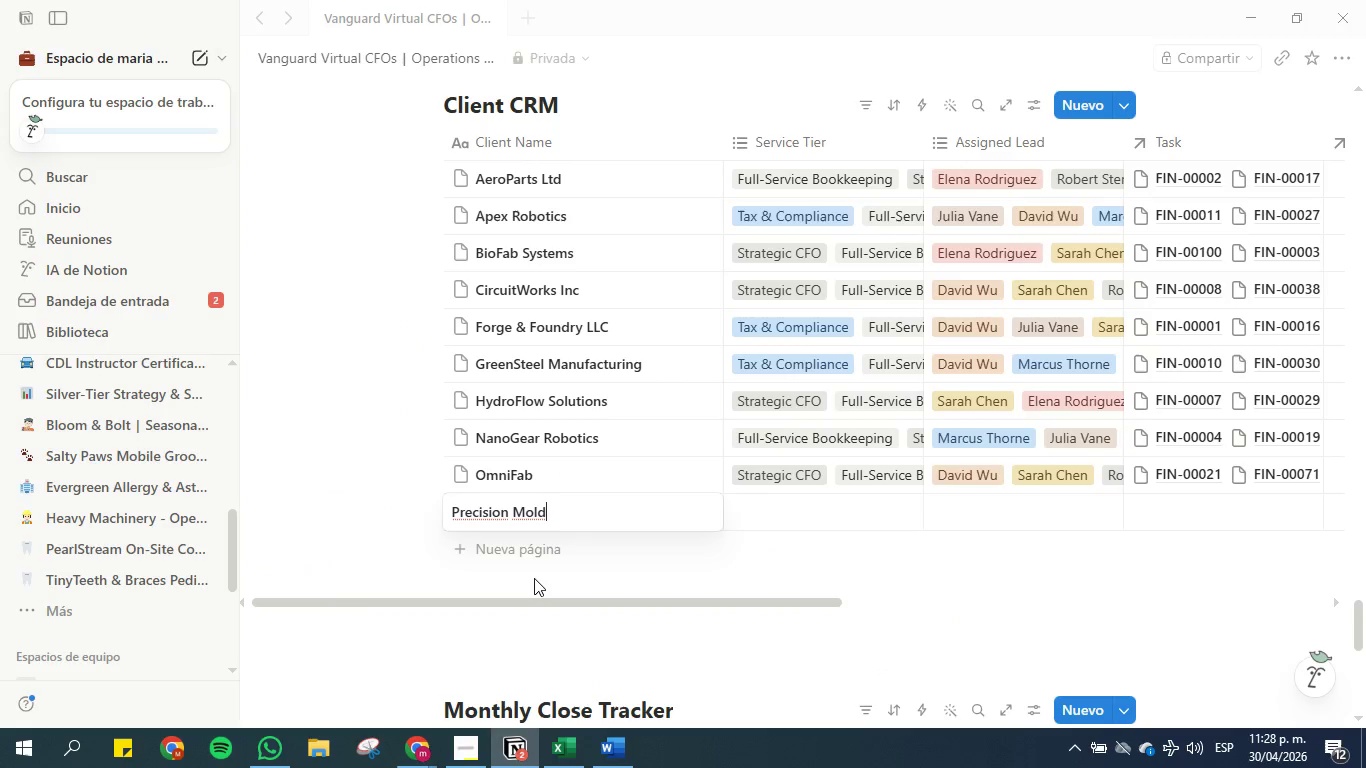 
left_click([534, 578])
 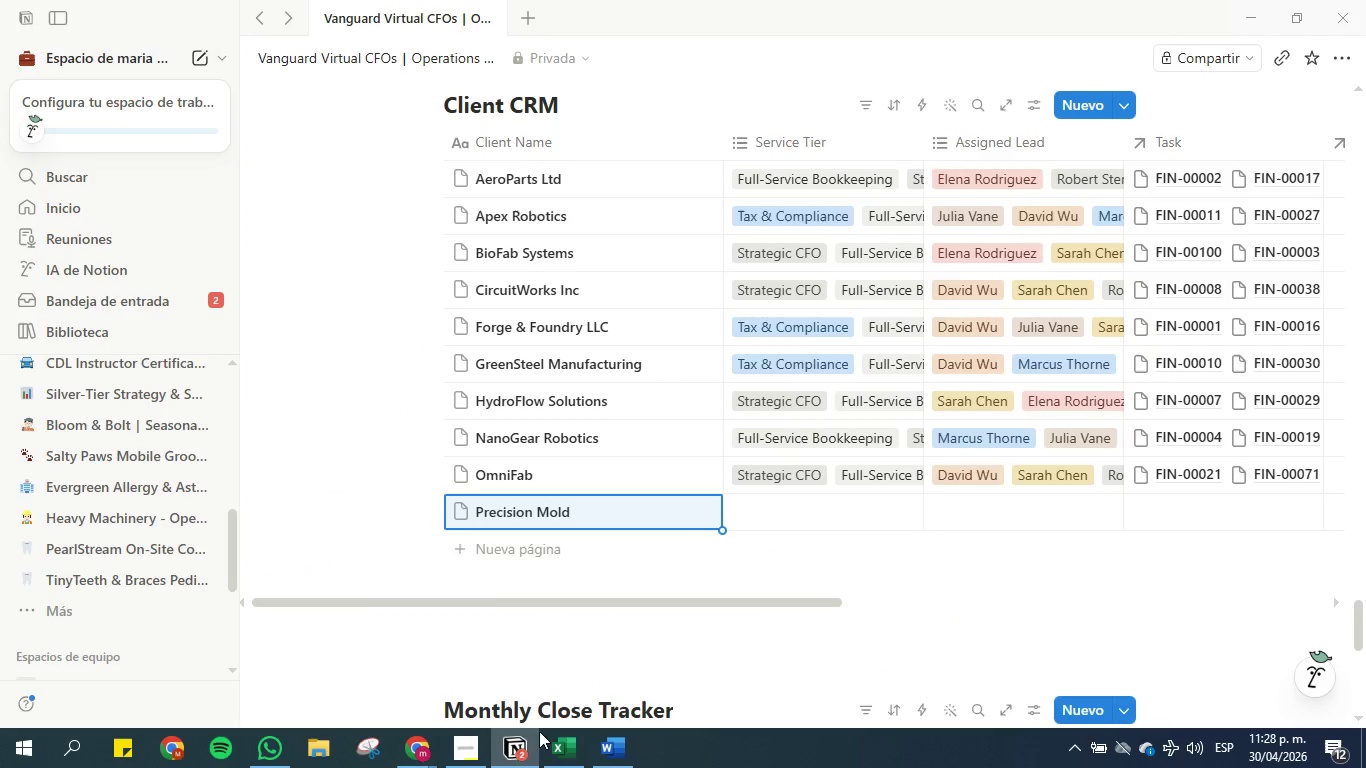 
left_click([557, 756])
 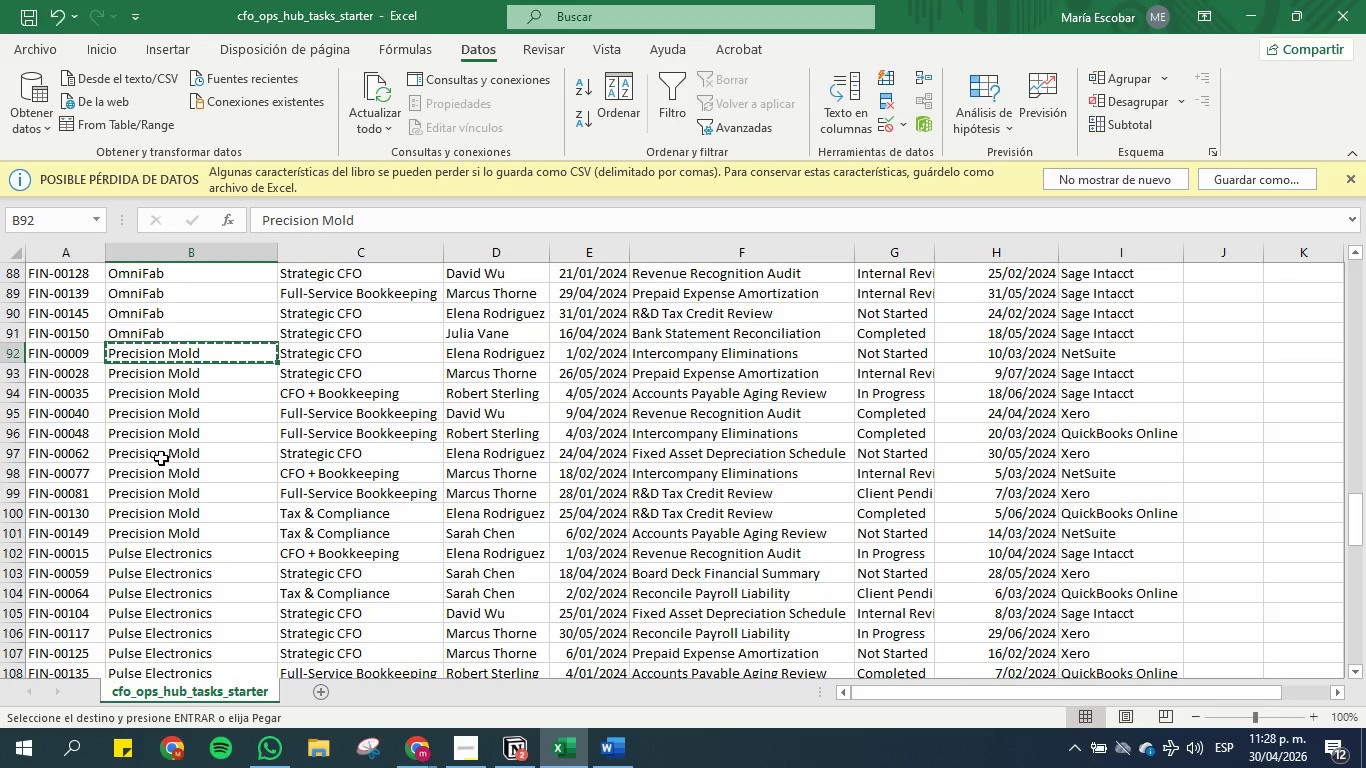 
scroll: coordinate [160, 458], scroll_direction: down, amount: 1.0
 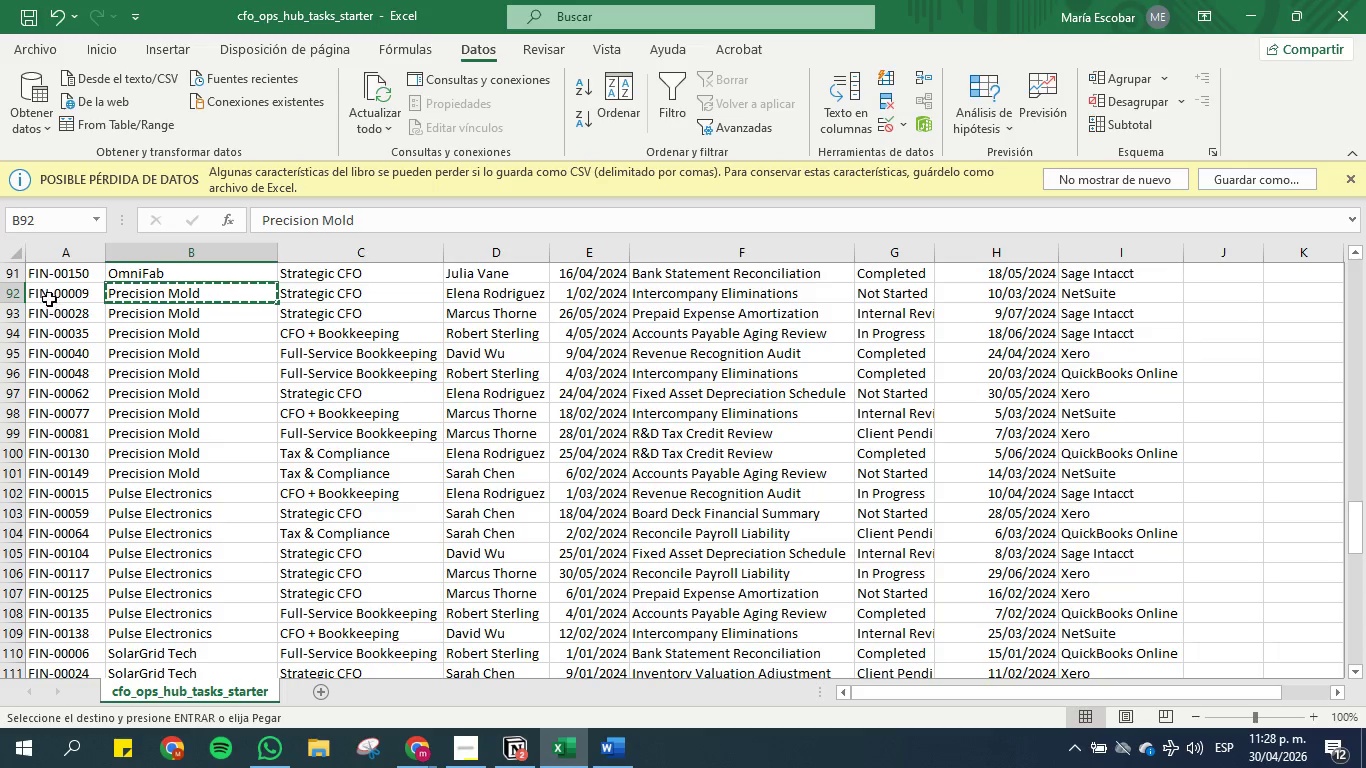 
left_click_drag(start_coordinate=[47, 293], to_coordinate=[64, 467])
 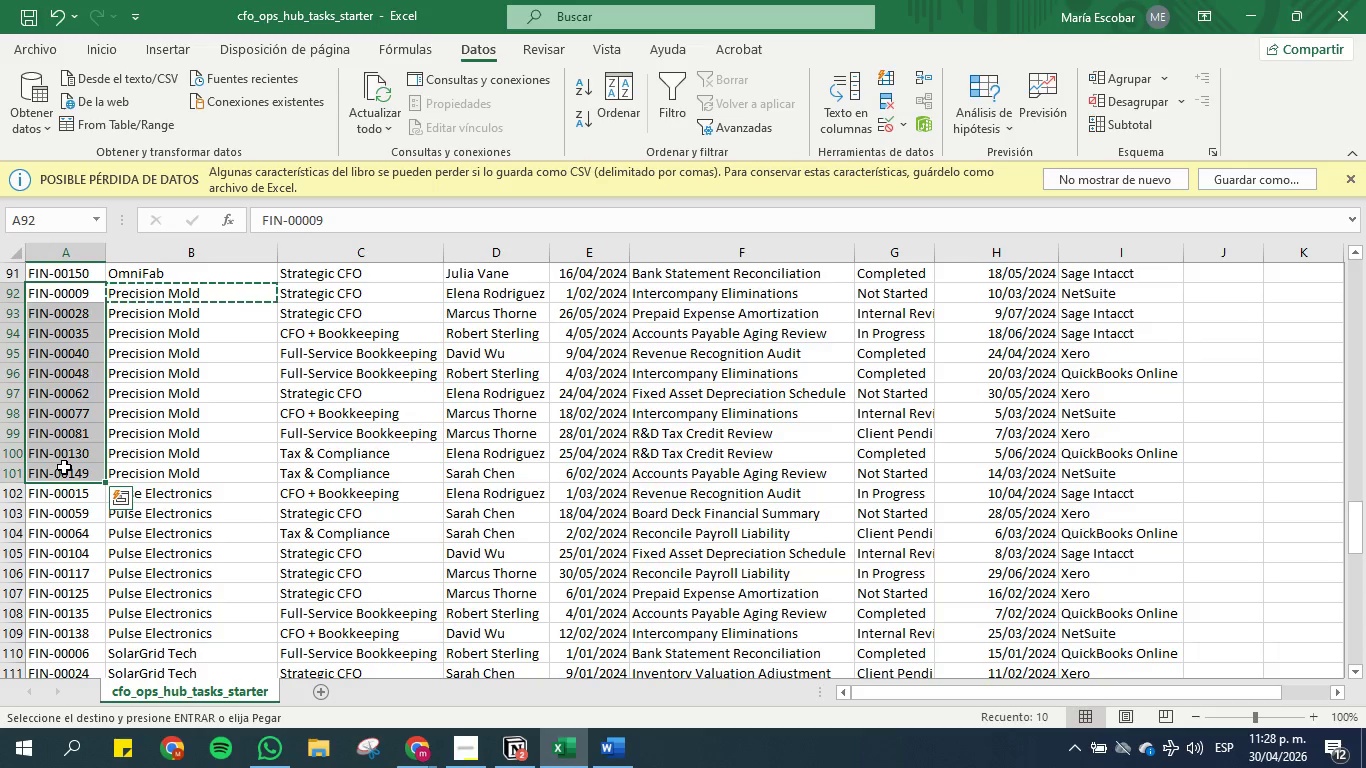 
hold_key(key=ControlLeft, duration=1.5)
 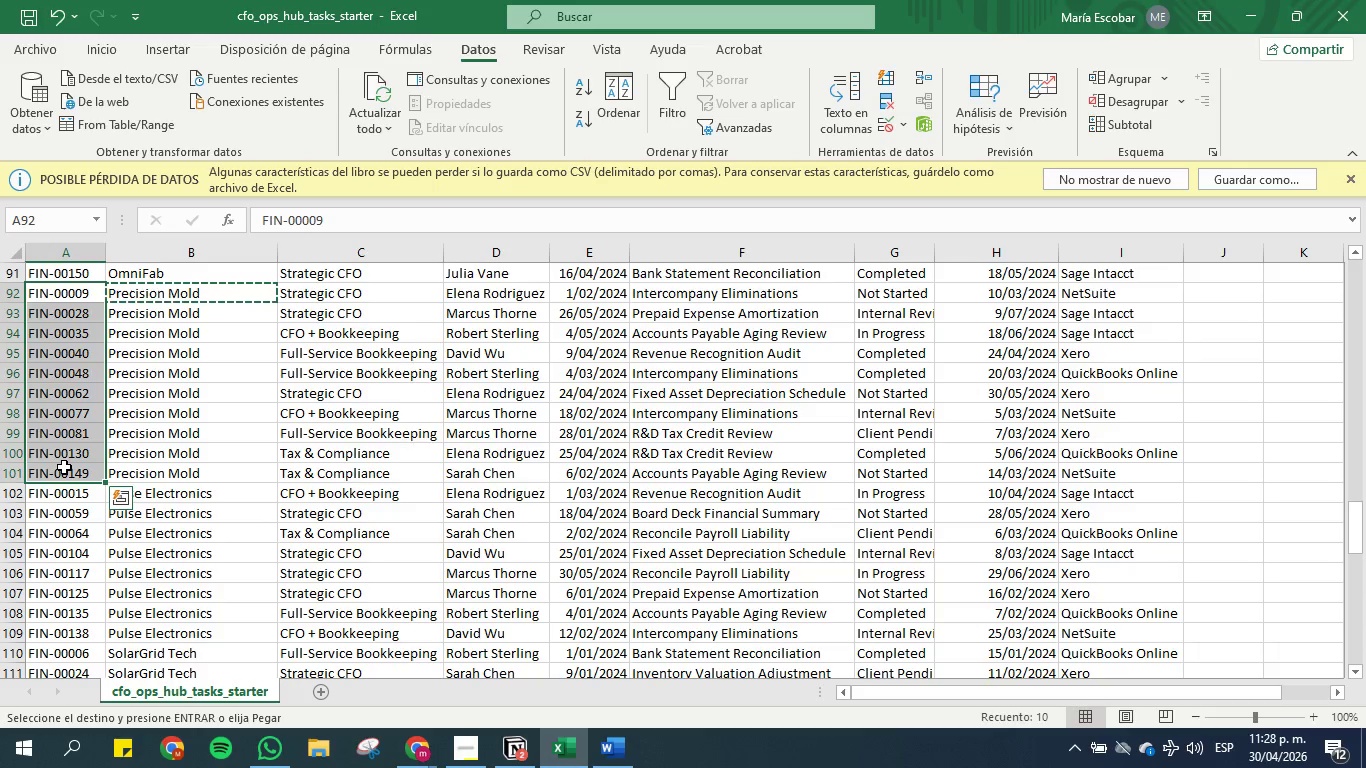 
key(Control+C)
 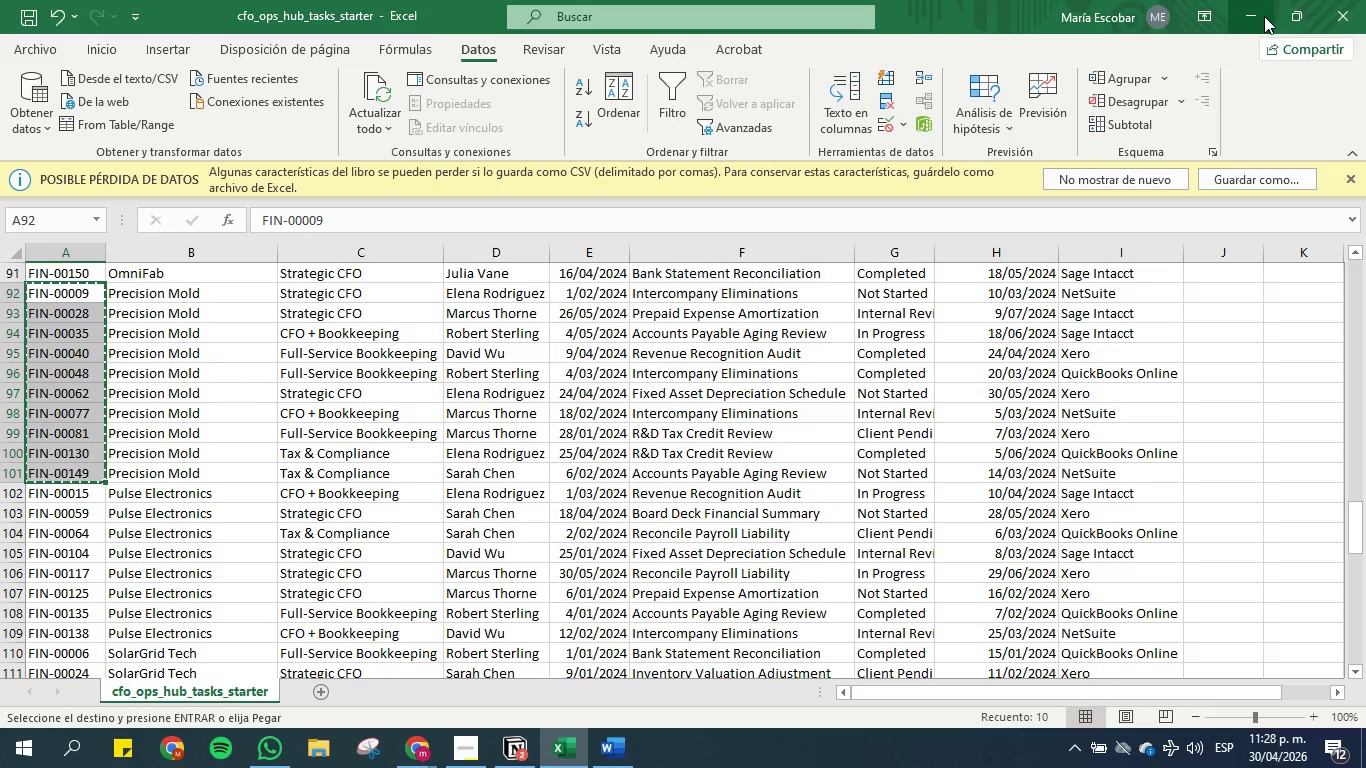 
left_click([1254, 13])
 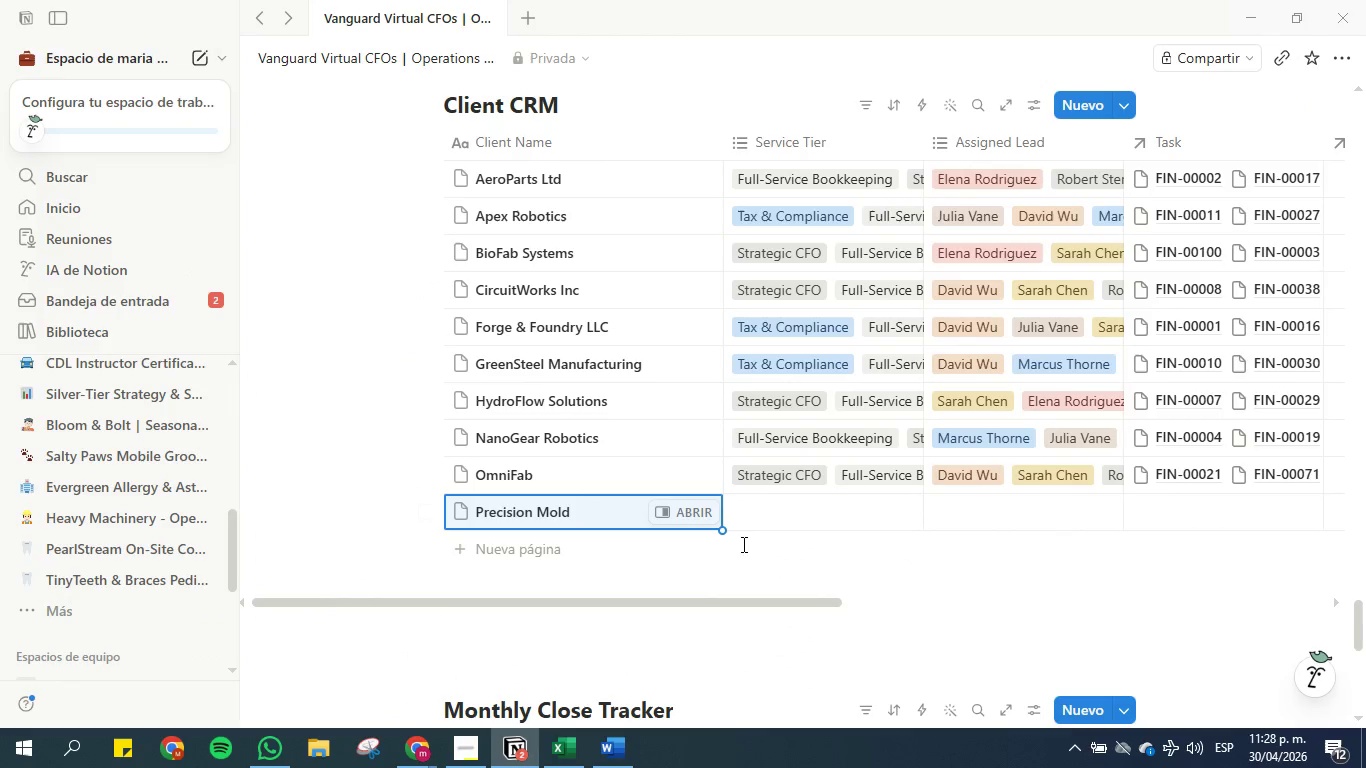 
left_click([774, 512])
 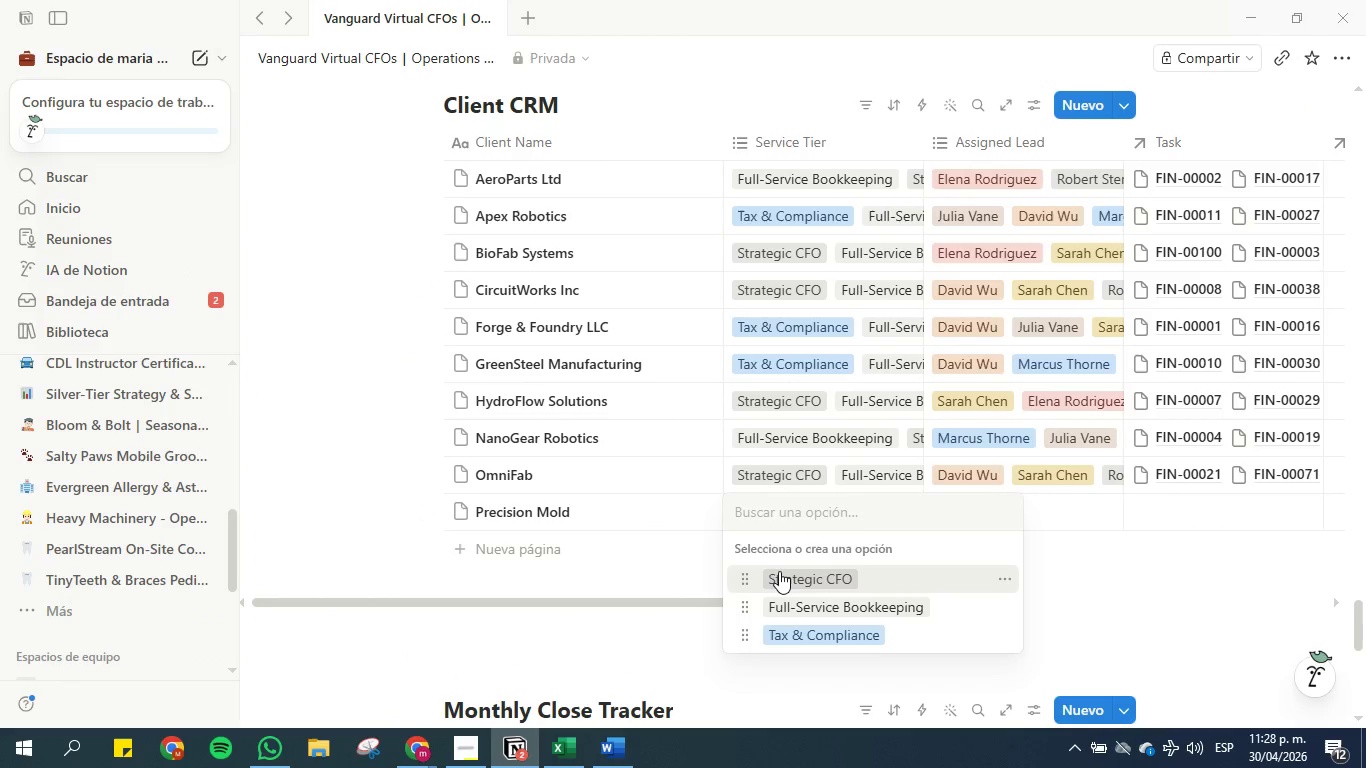 
double_click([784, 602])
 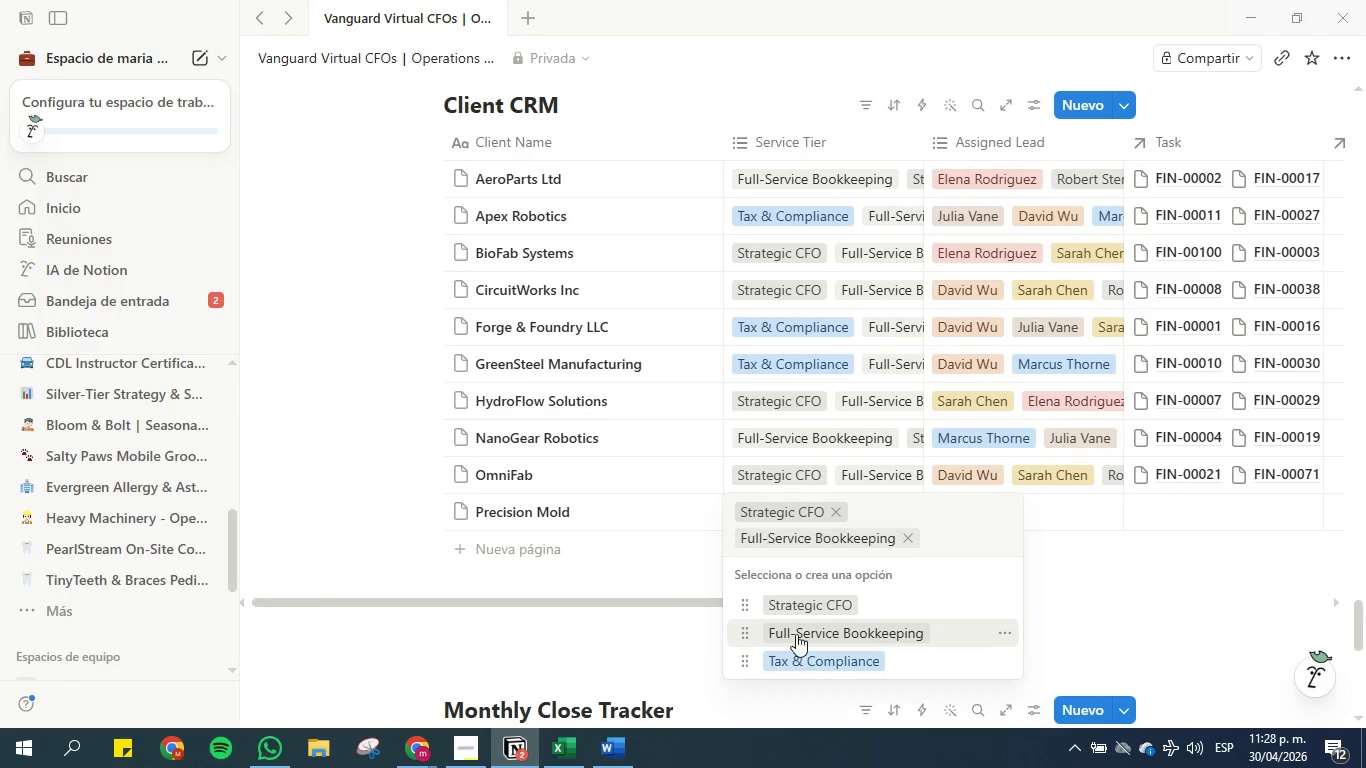 
triple_click([796, 634])
 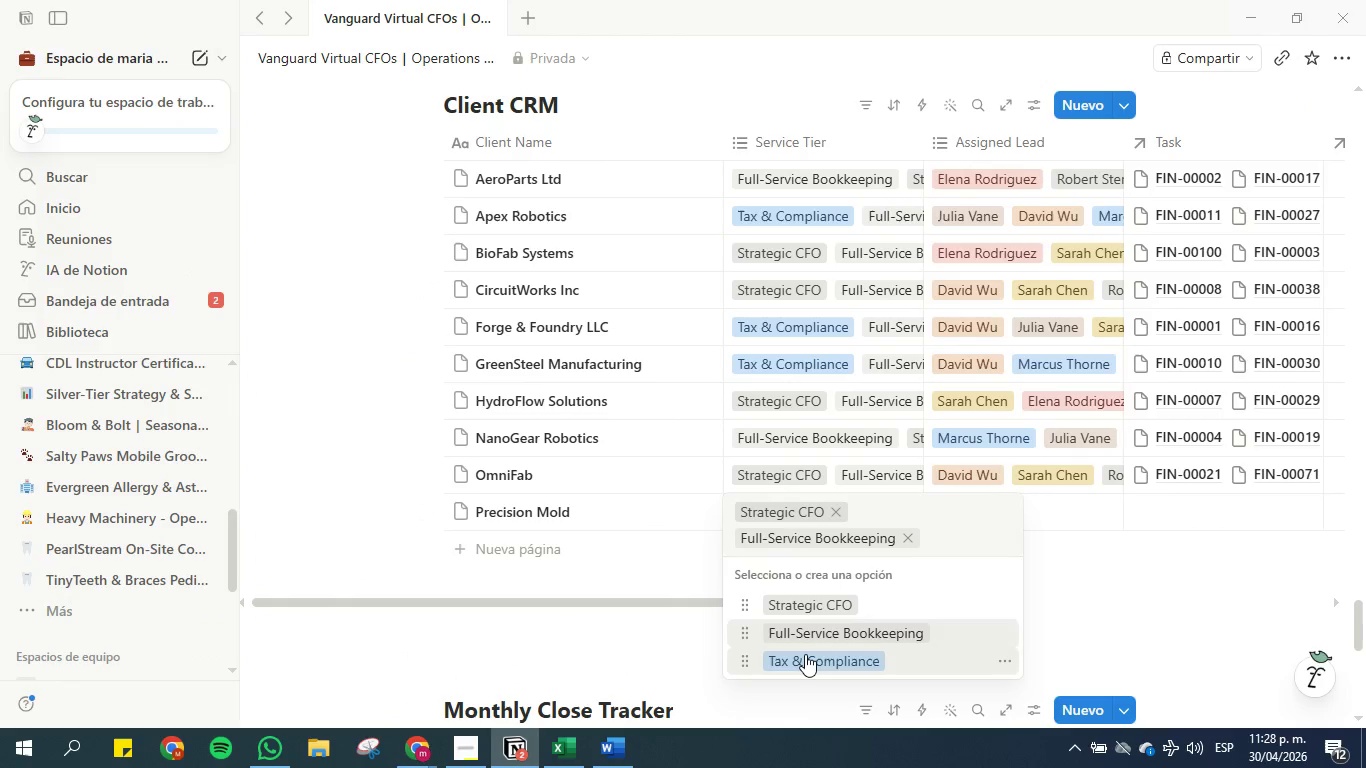 
left_click([805, 654])
 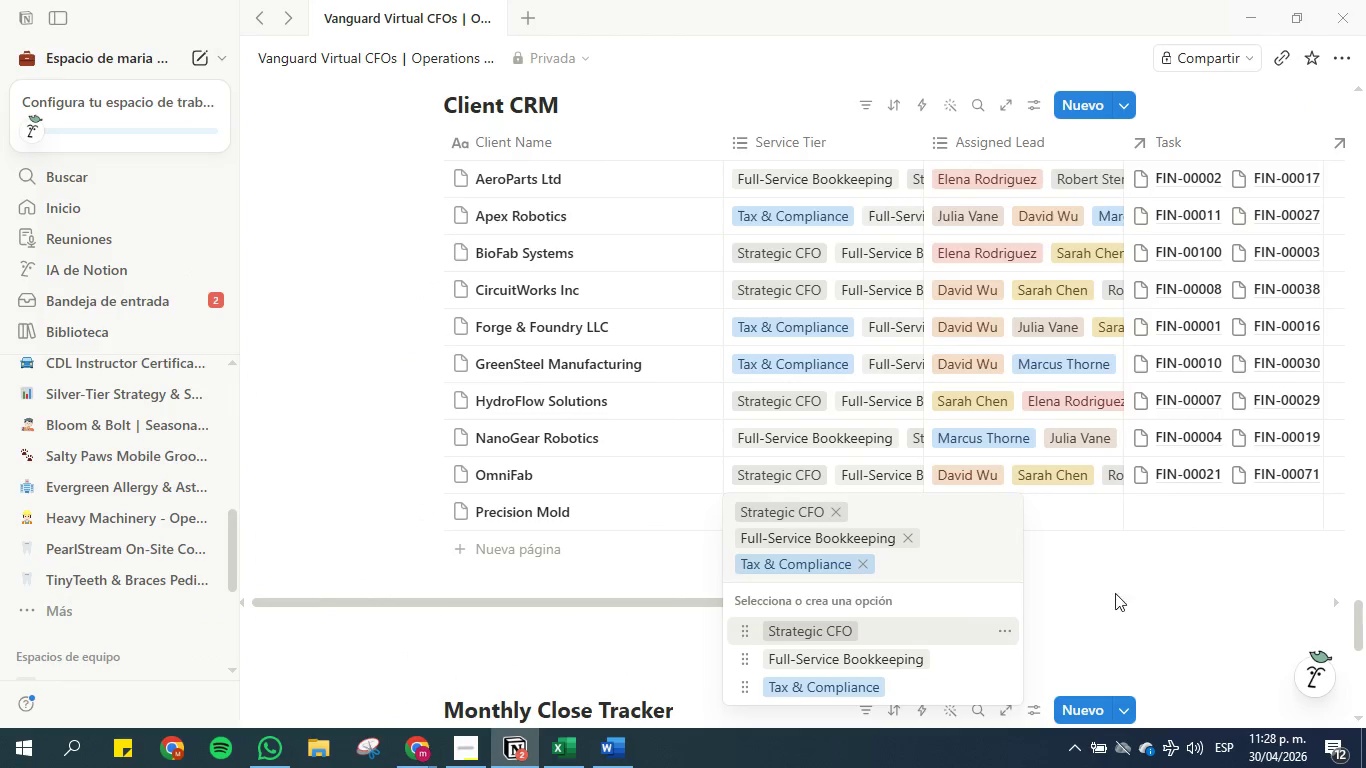 
left_click([1175, 514])
 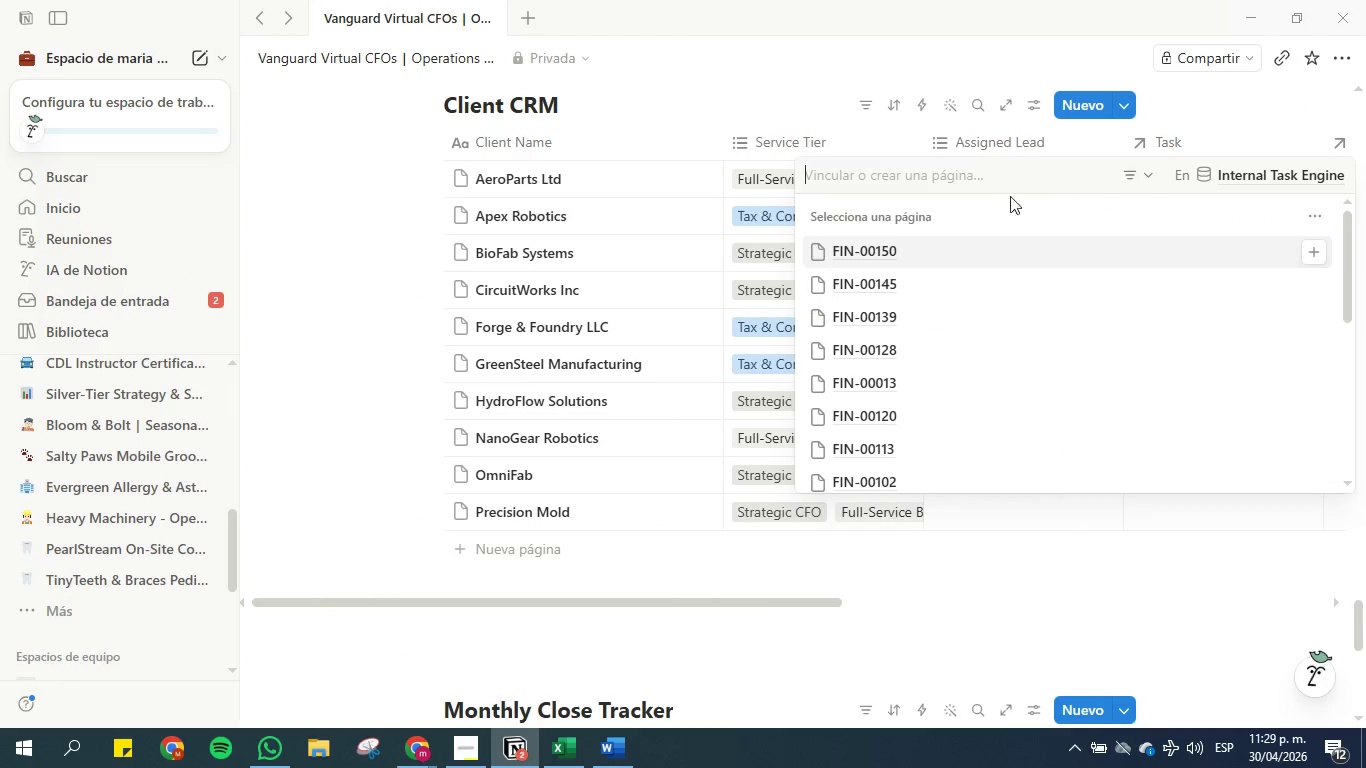 
left_click([945, 169])
 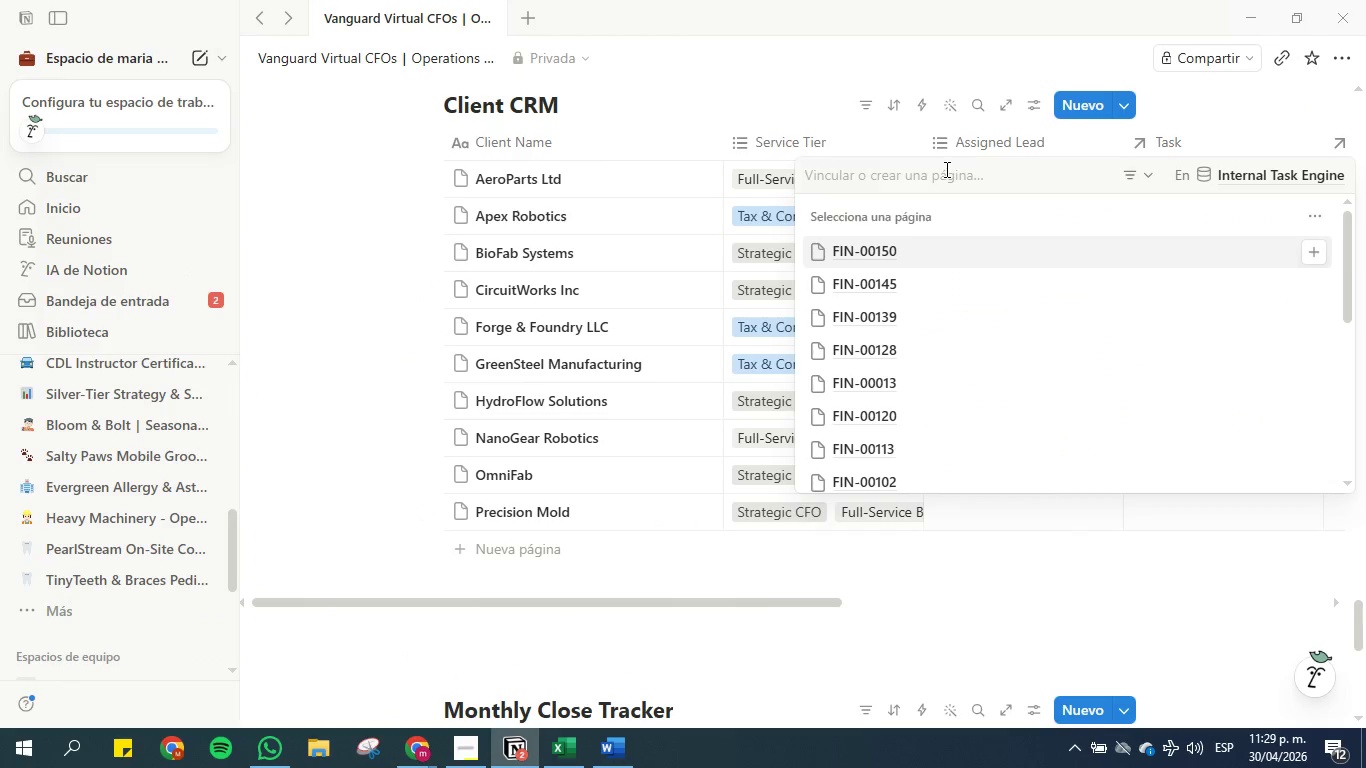 
key(Control+V)
 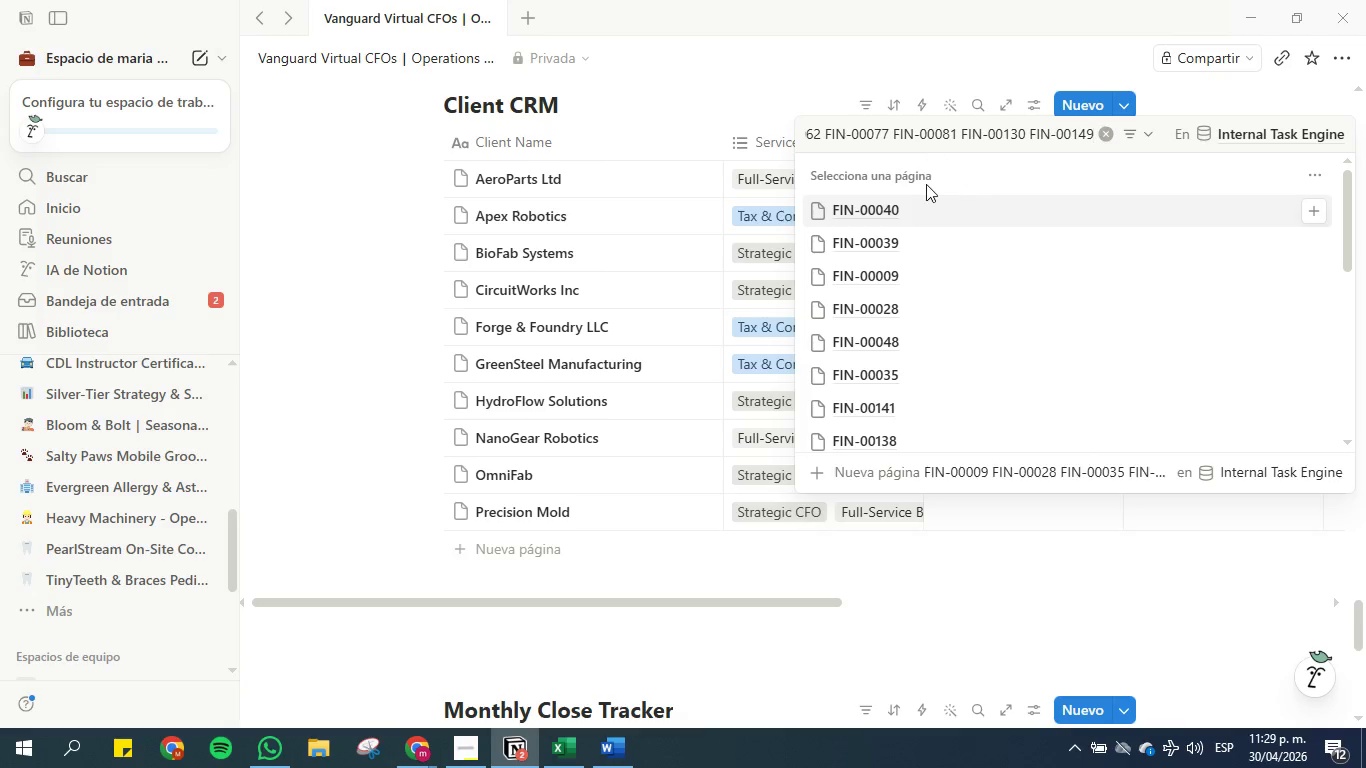 
wait(5.16)
 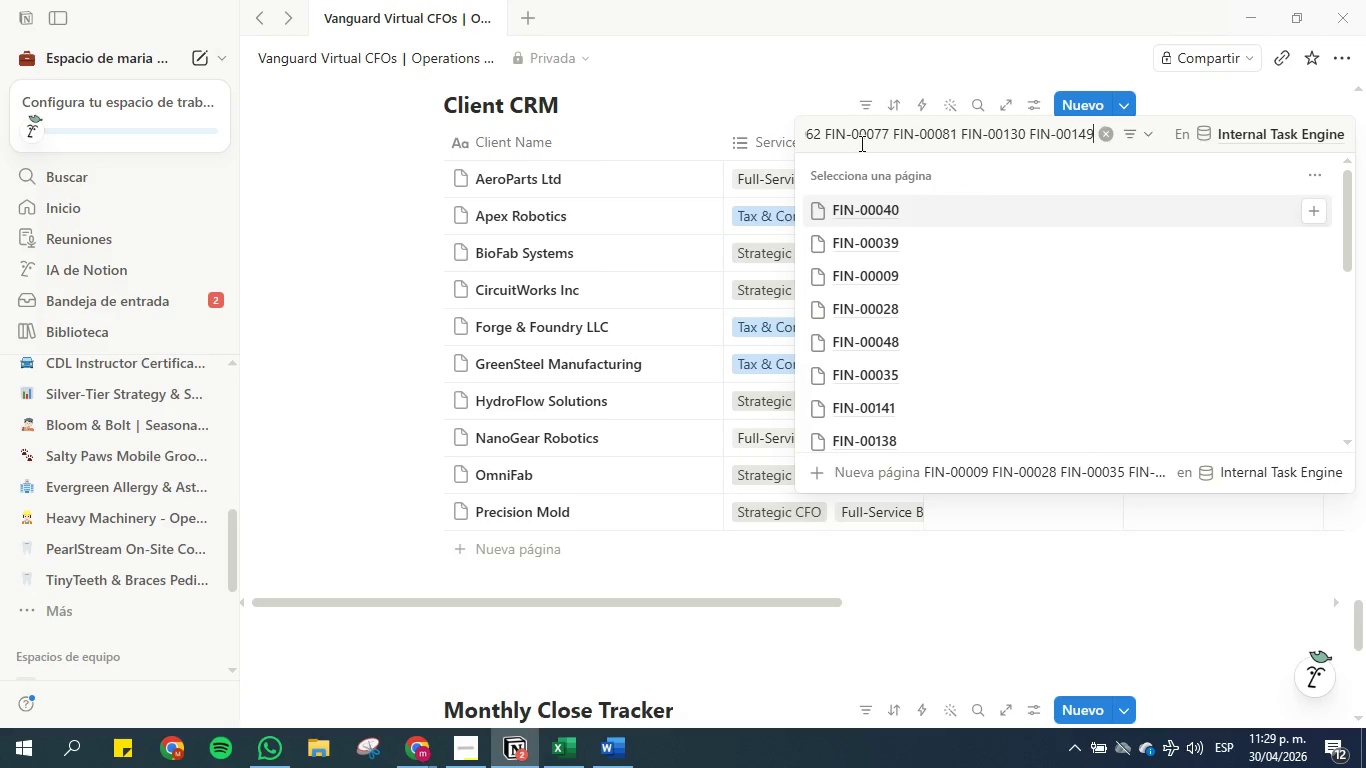 
left_click([860, 134])
 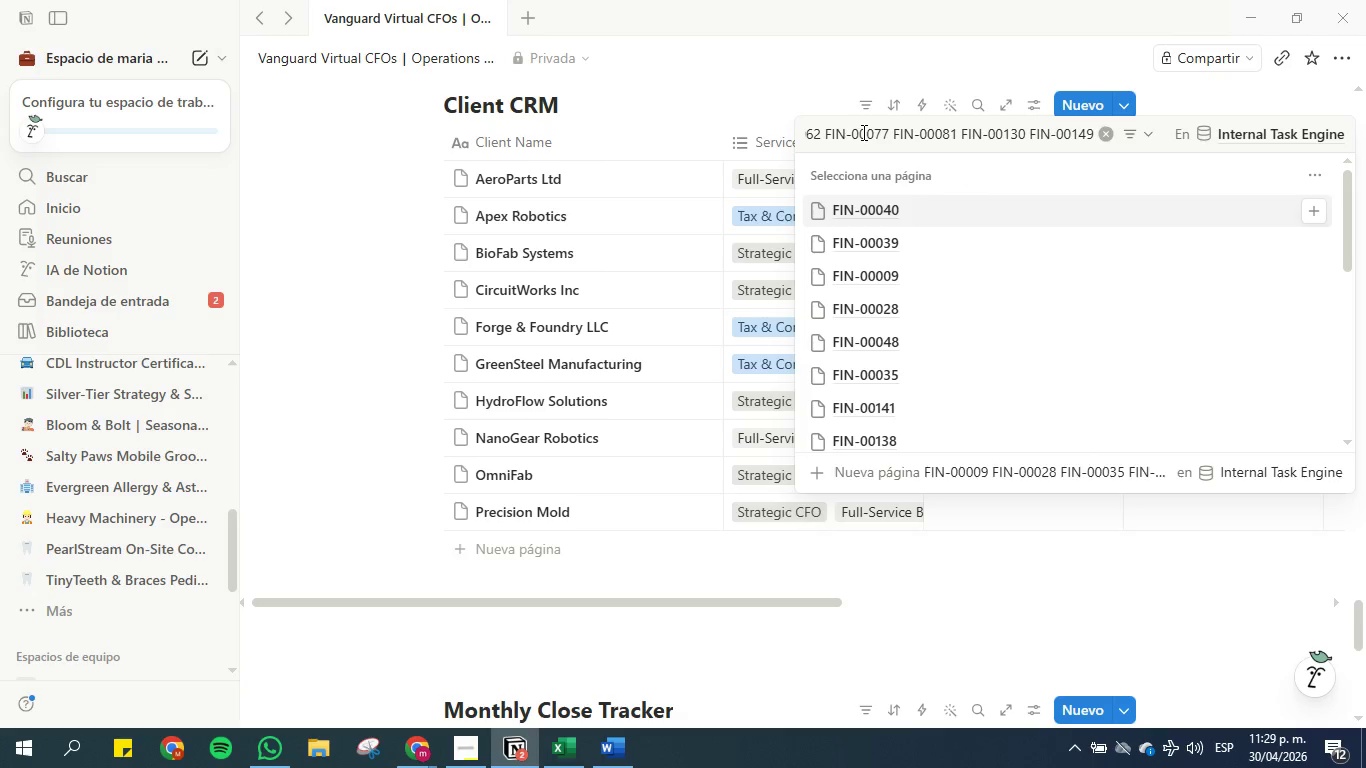 
hold_key(key=ArrowLeft, duration=1.5)
 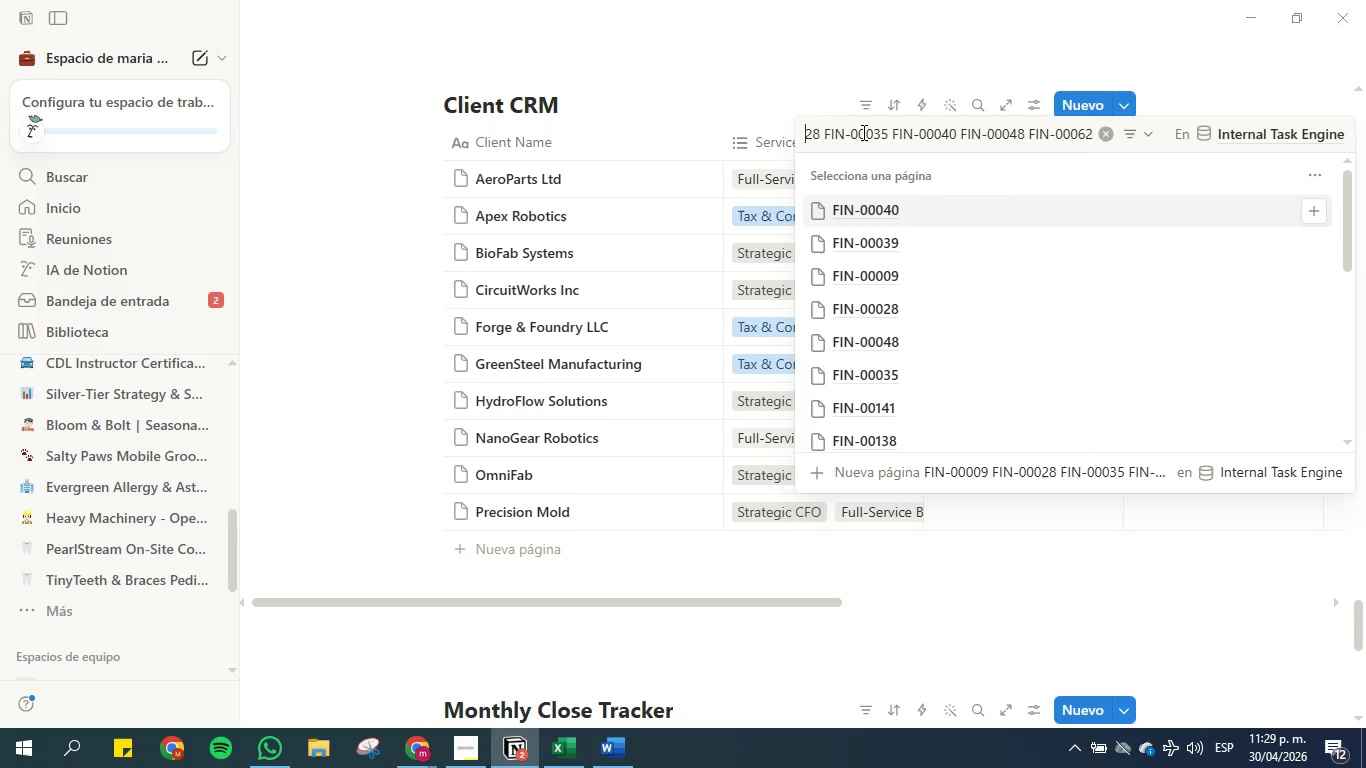 
hold_key(key=ArrowLeft, duration=1.5)
 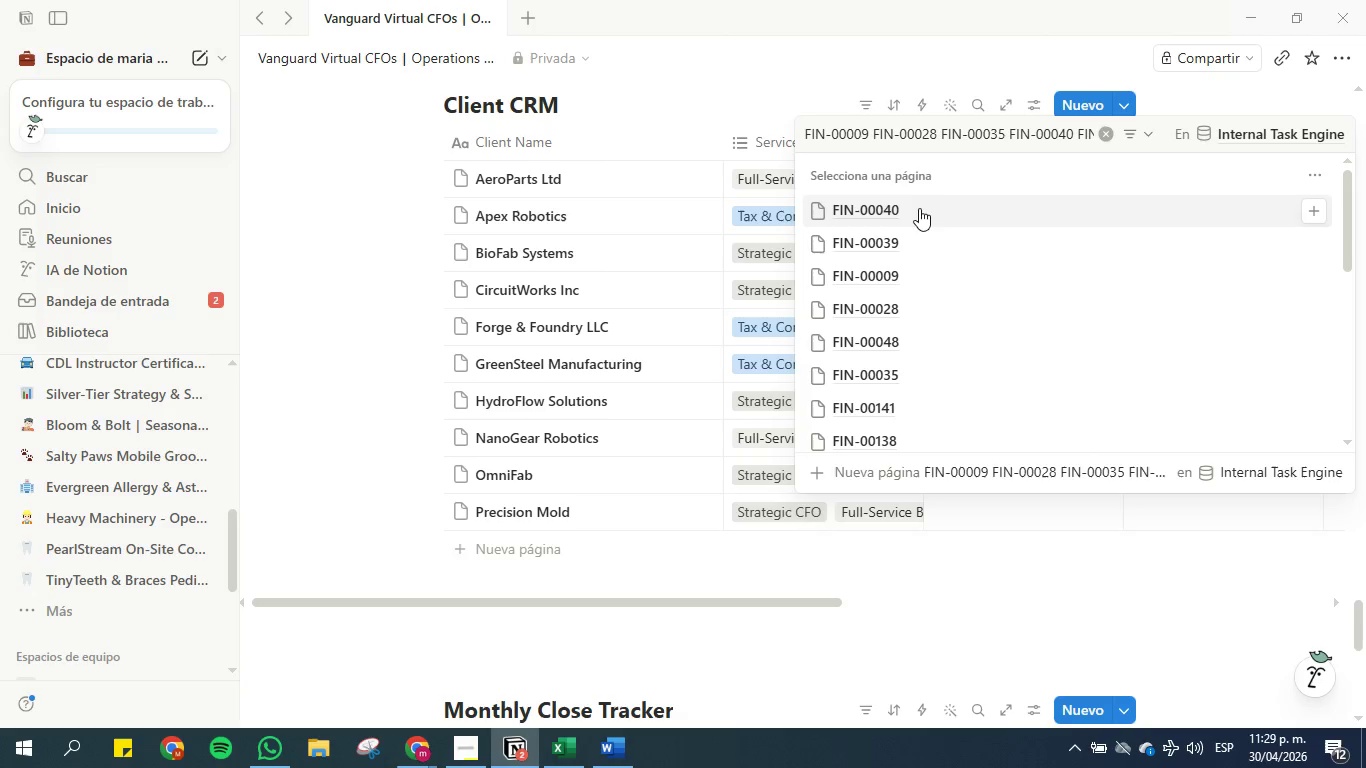 
left_click([898, 281])
 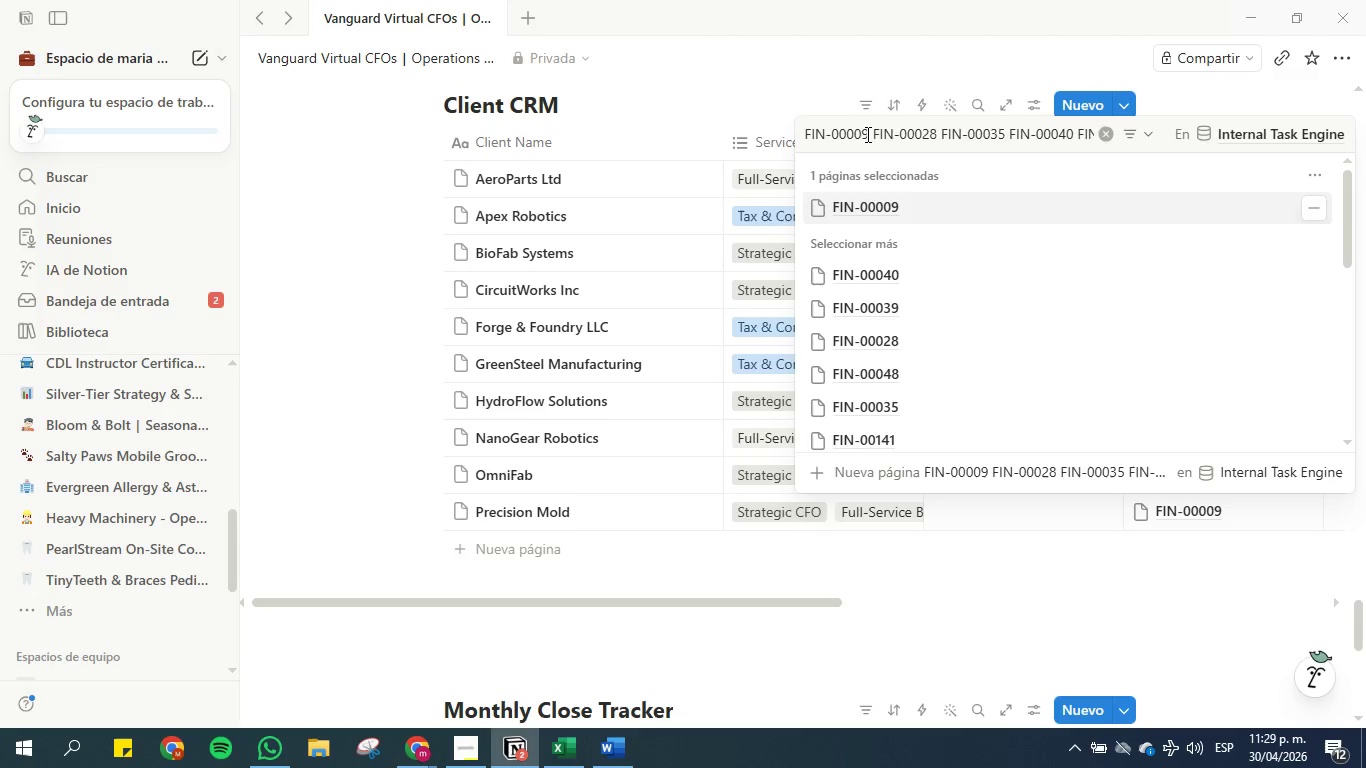 
left_click_drag(start_coordinate=[866, 132], to_coordinate=[785, 132])
 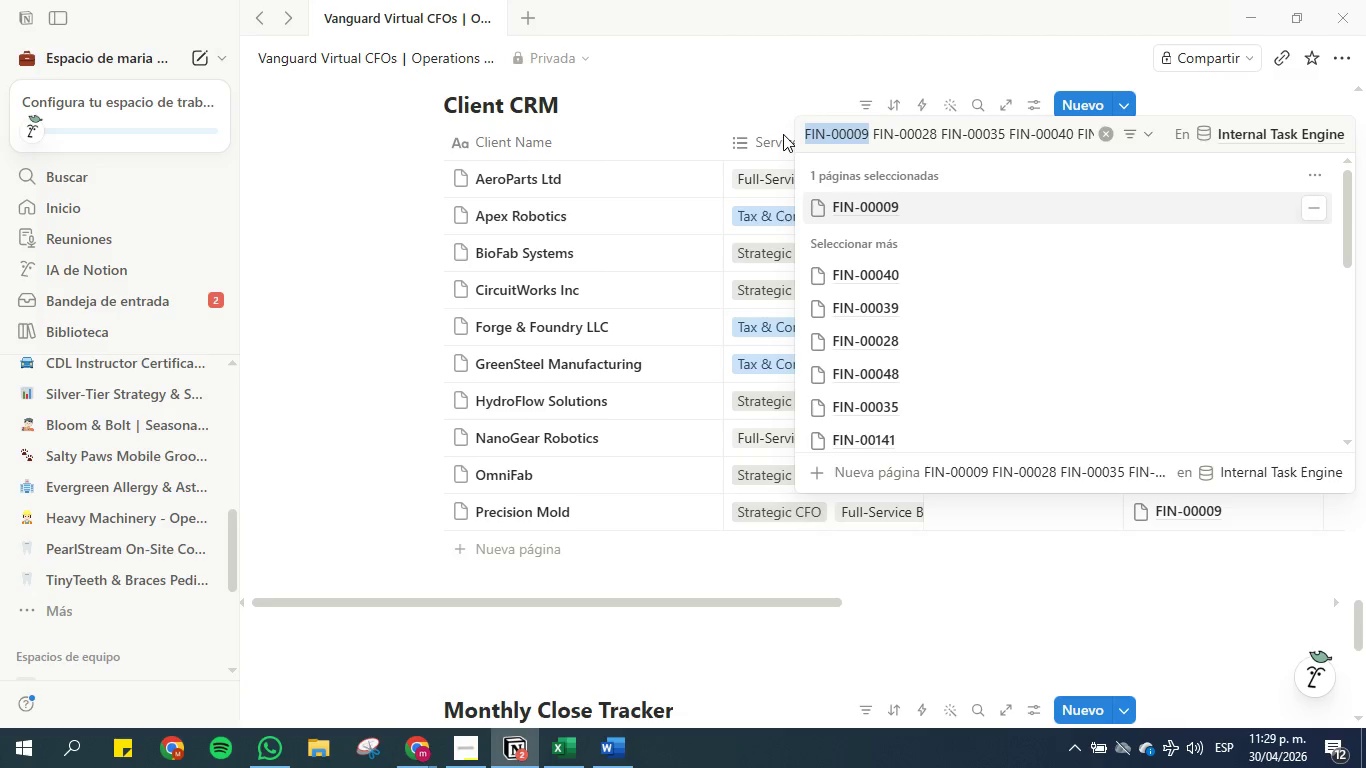 
key(Backspace)
 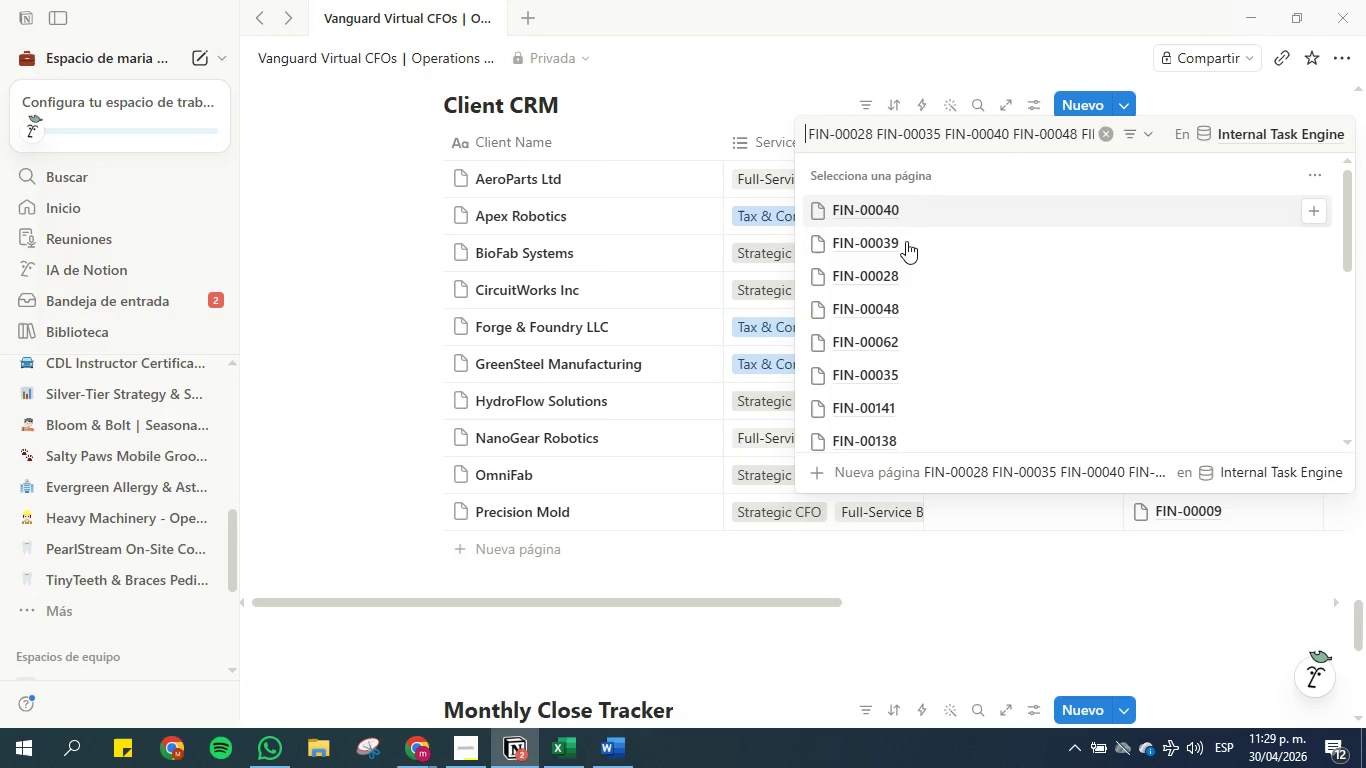 
left_click([905, 272])
 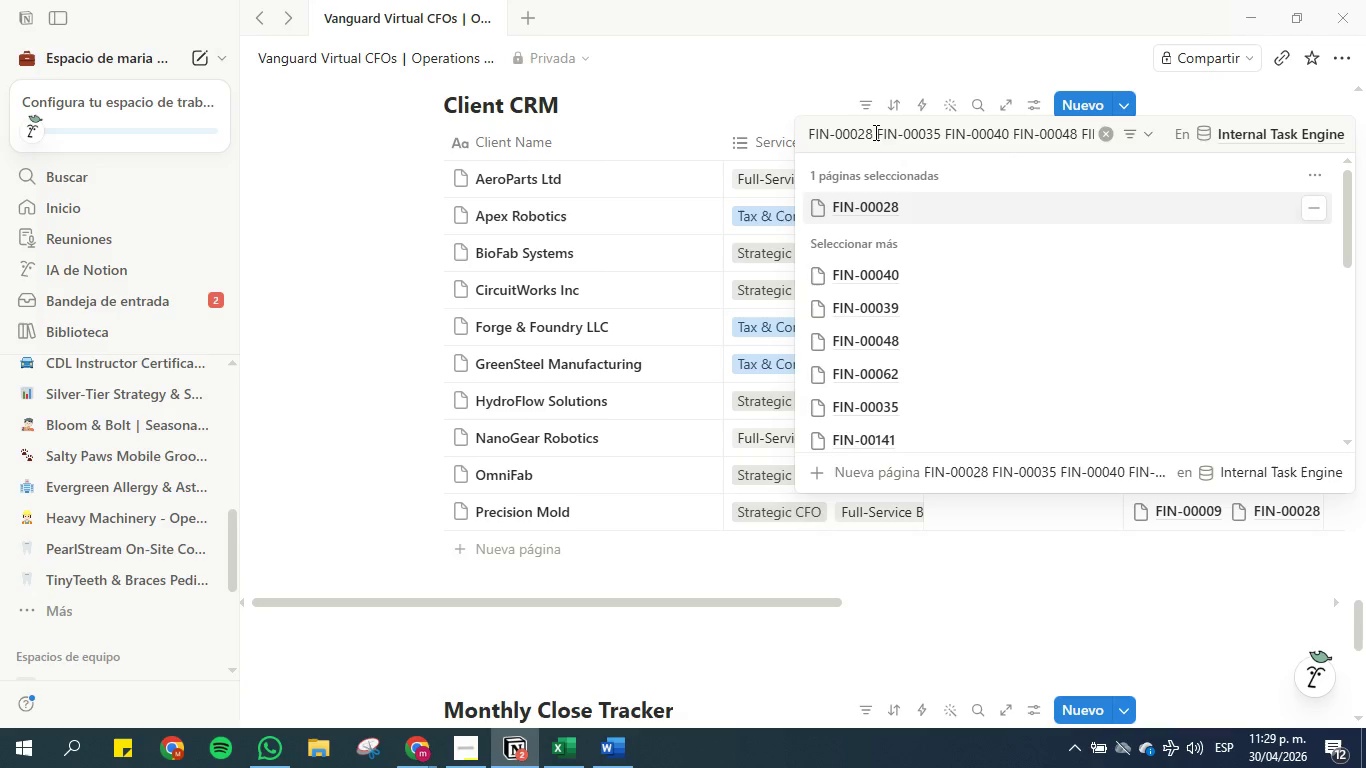 
left_click_drag(start_coordinate=[873, 132], to_coordinate=[788, 123])
 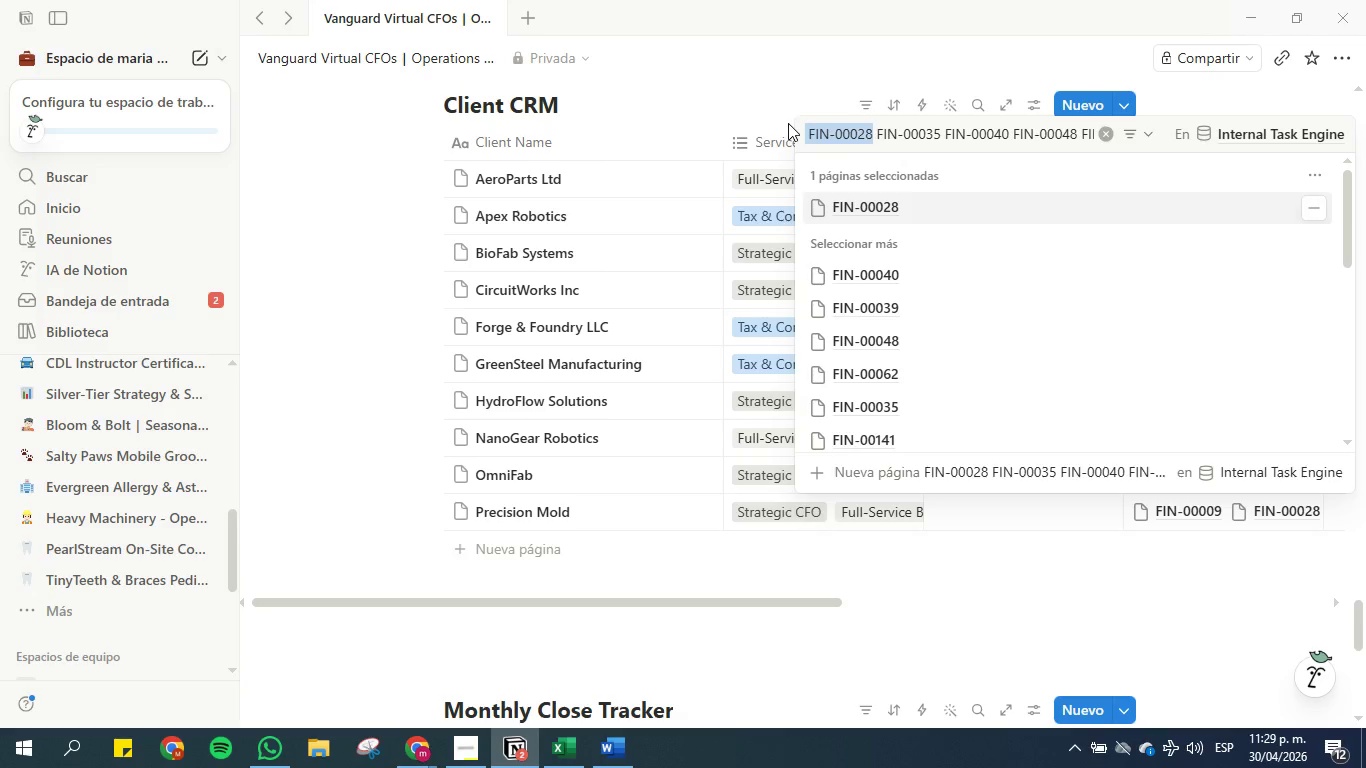 
key(Backspace)
 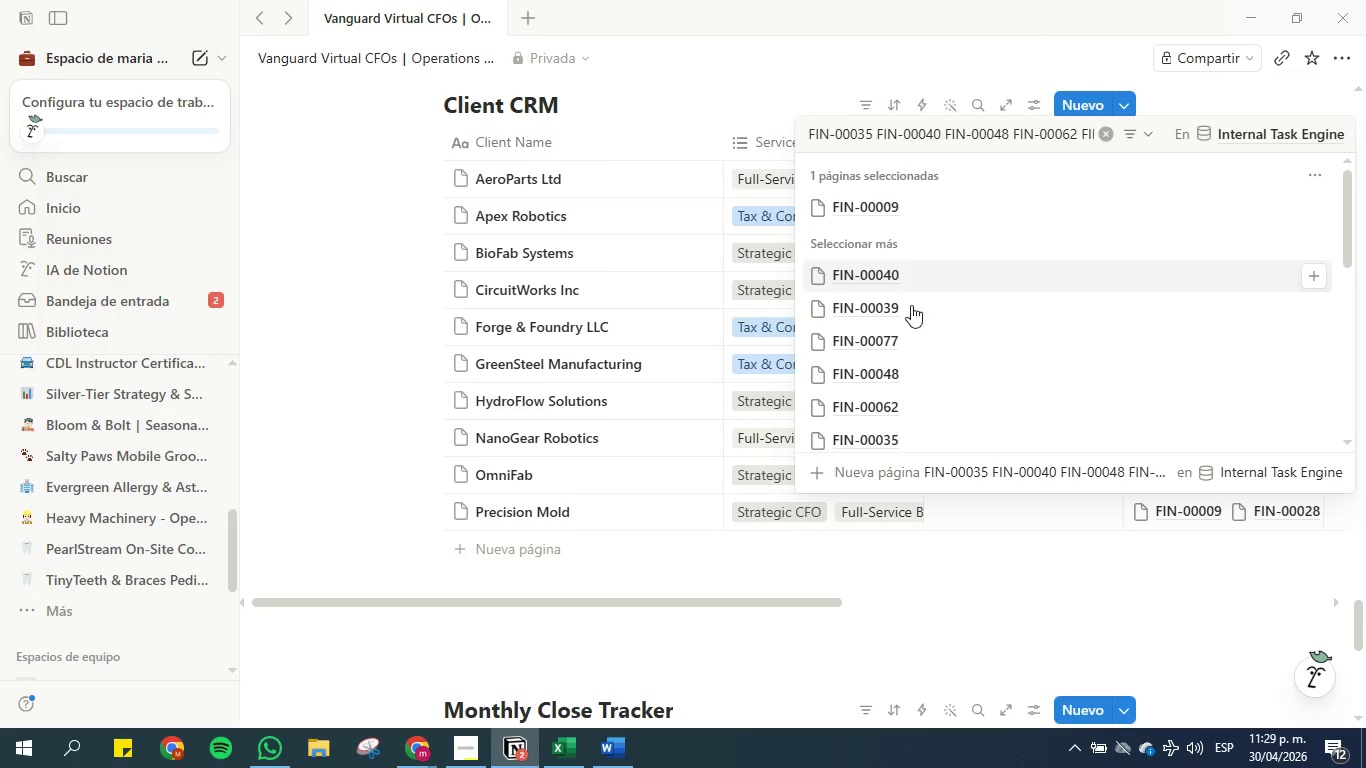 
left_click([900, 439])
 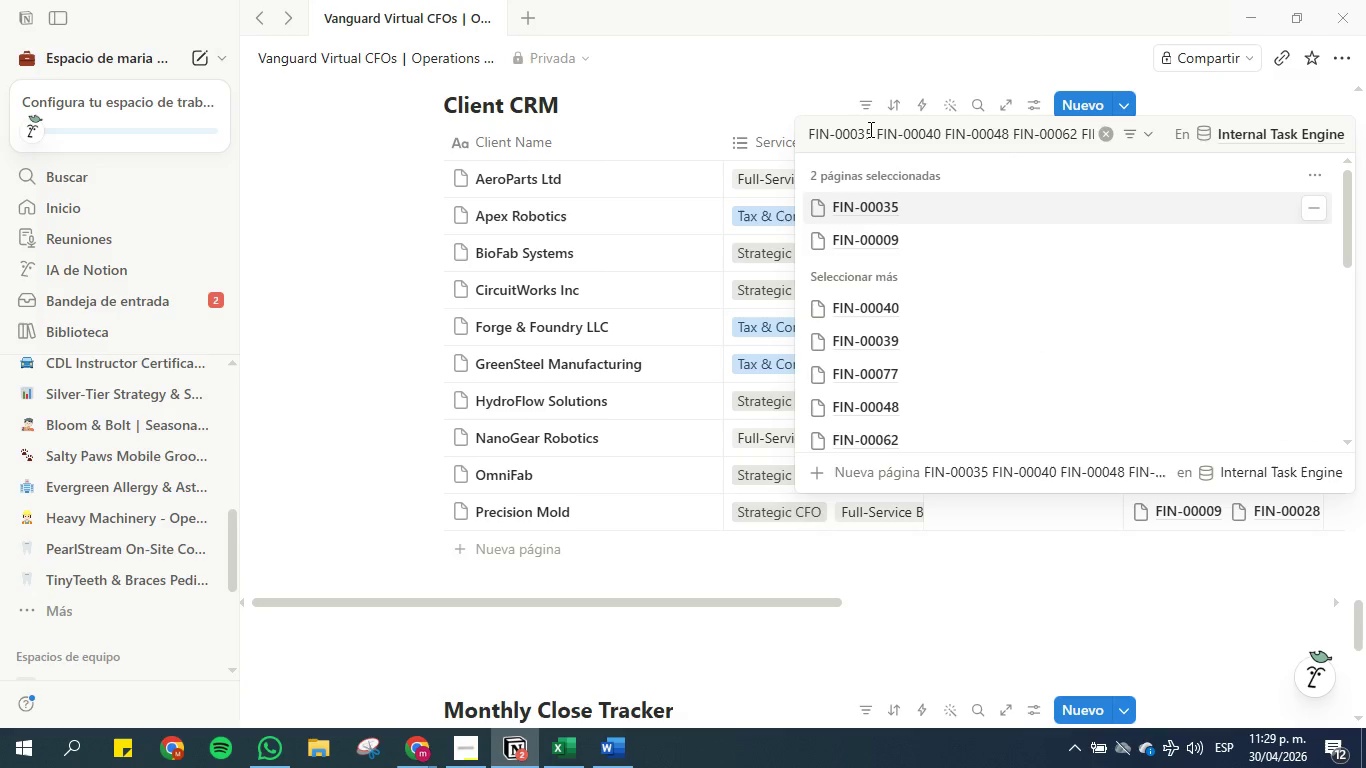 
left_click_drag(start_coordinate=[871, 129], to_coordinate=[816, 128])
 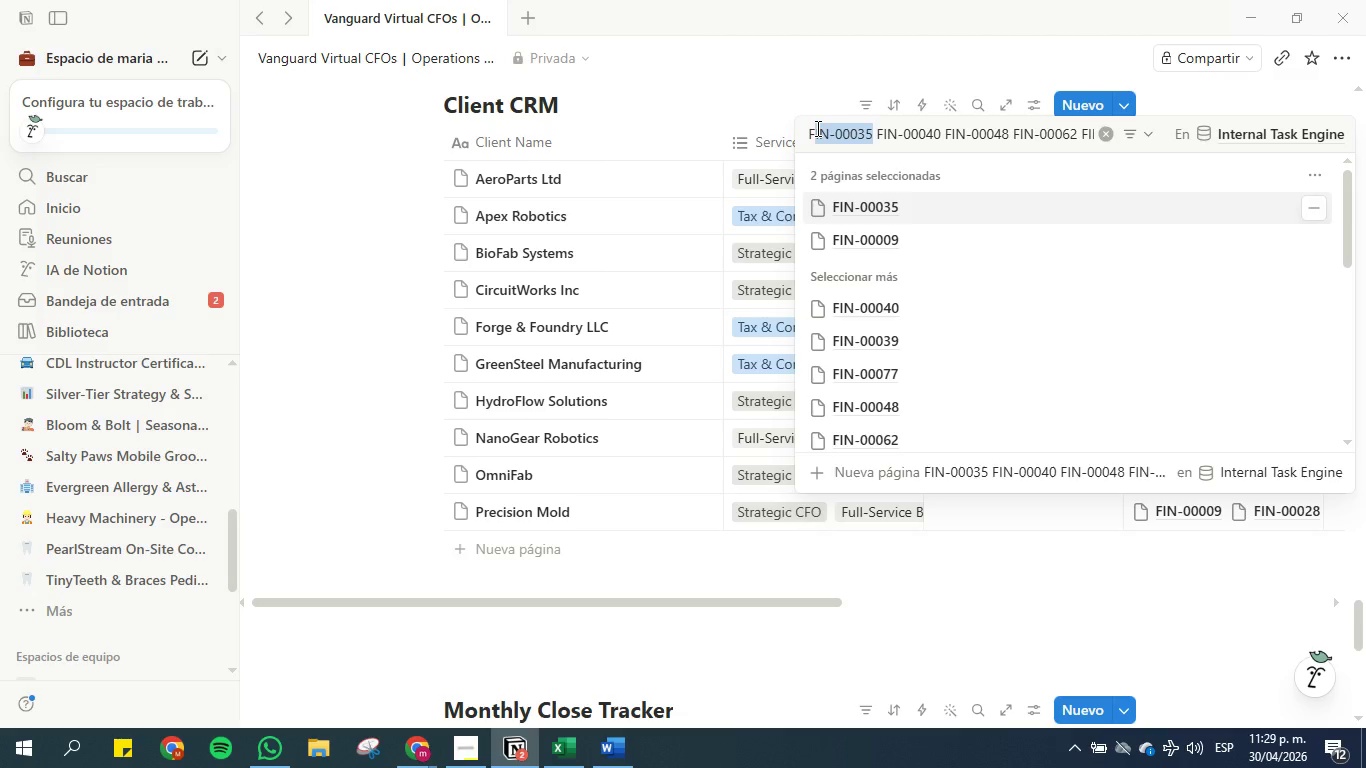 
key(Backspace)
 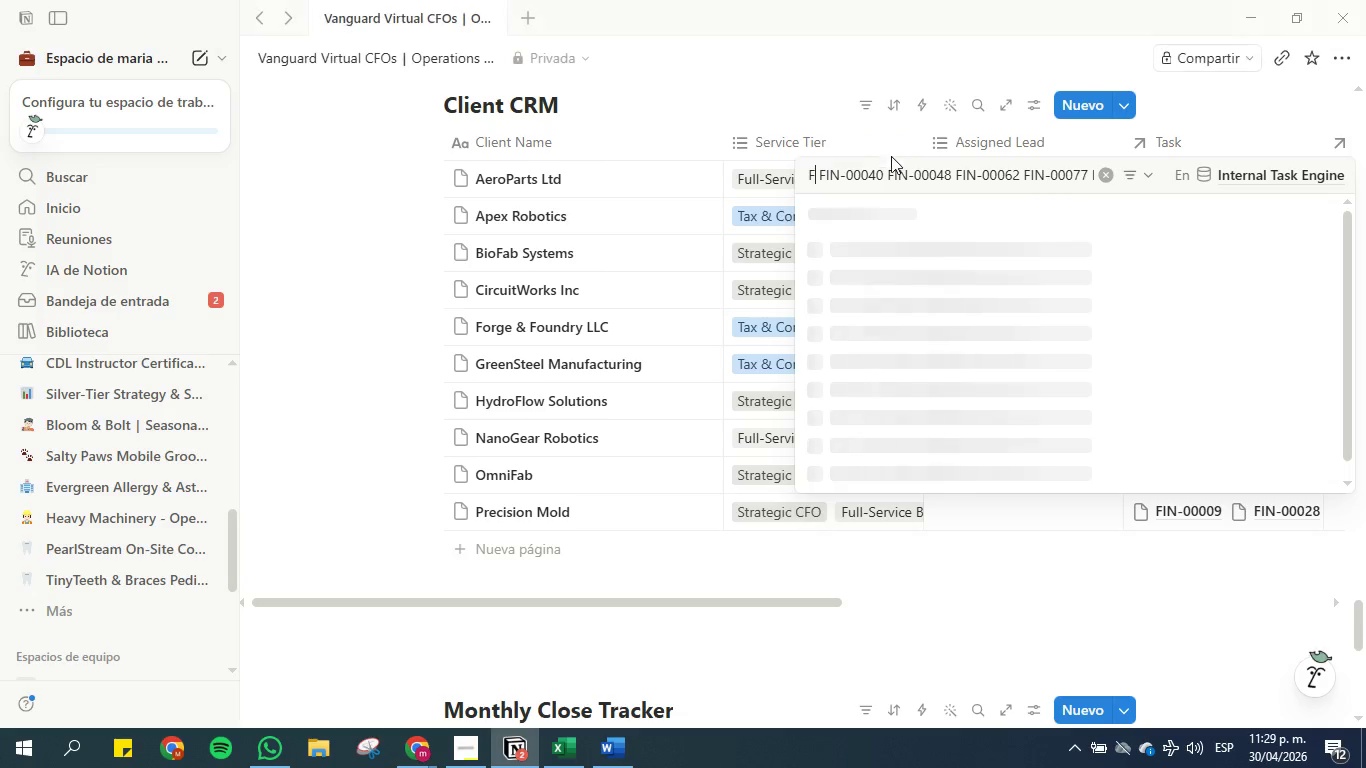 
key(Backspace)
 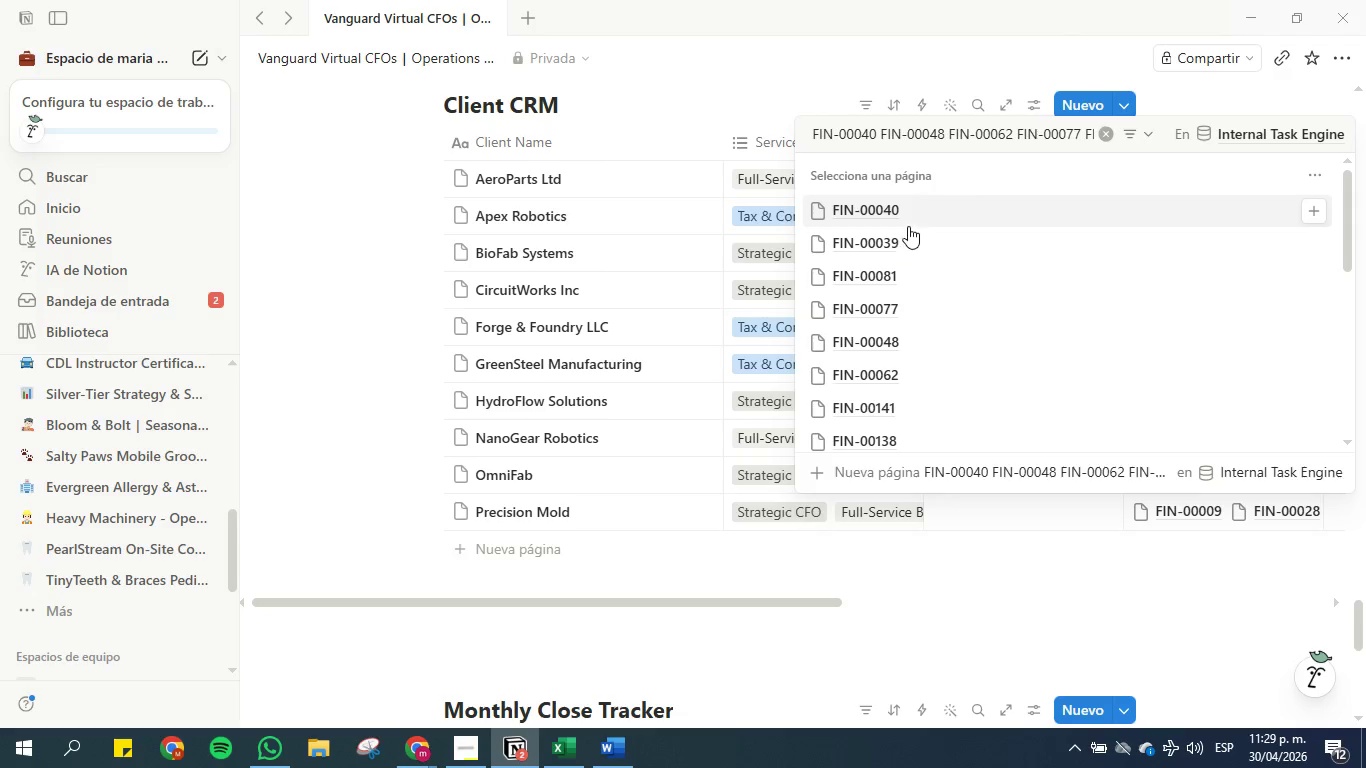 
left_click([911, 208])
 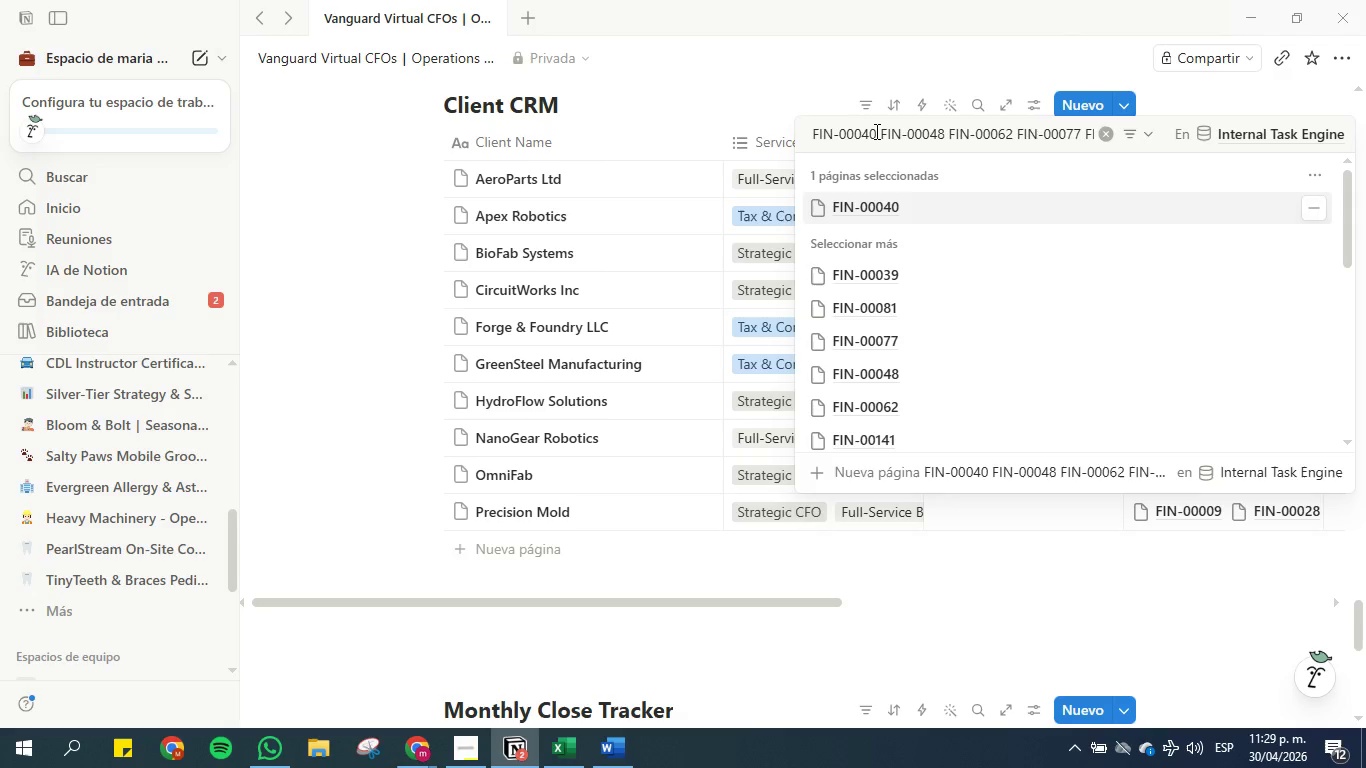 
left_click_drag(start_coordinate=[876, 131], to_coordinate=[812, 130])
 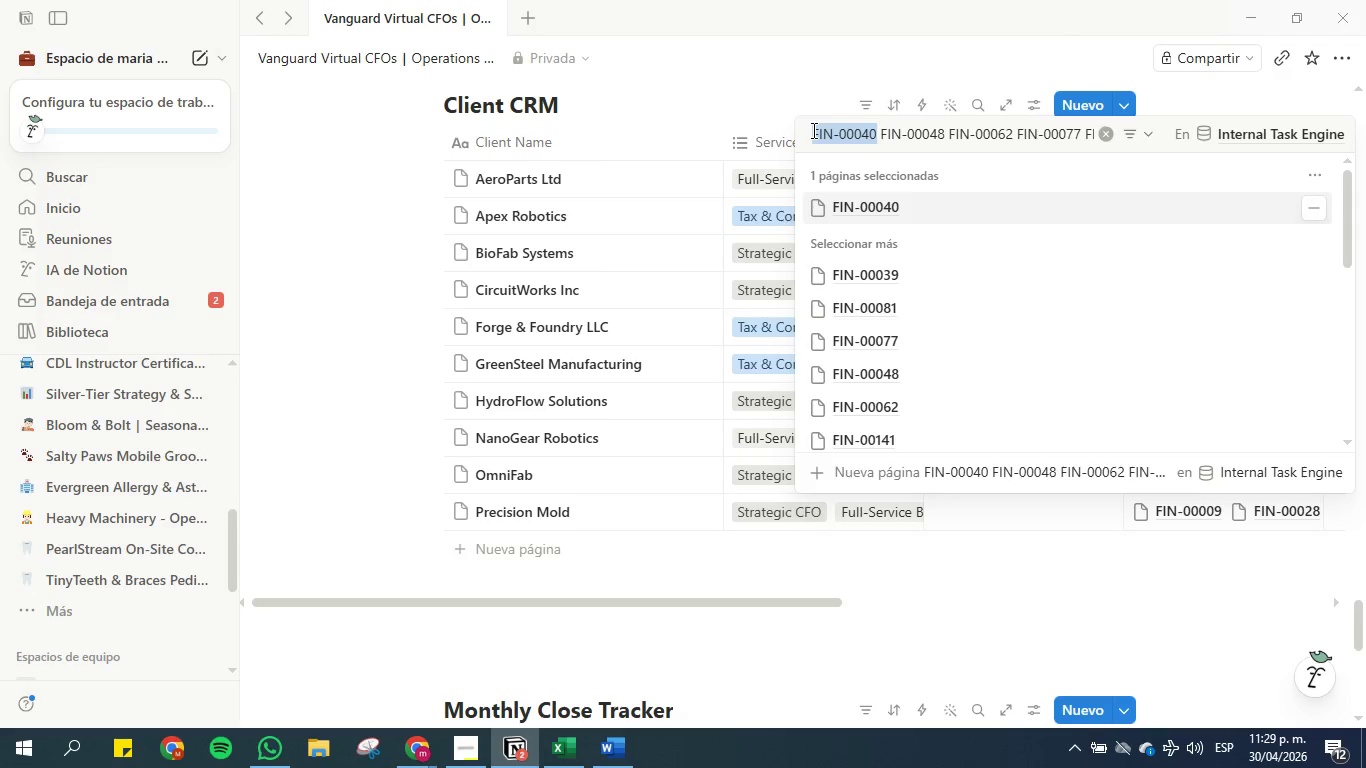 
key(Backspace)
 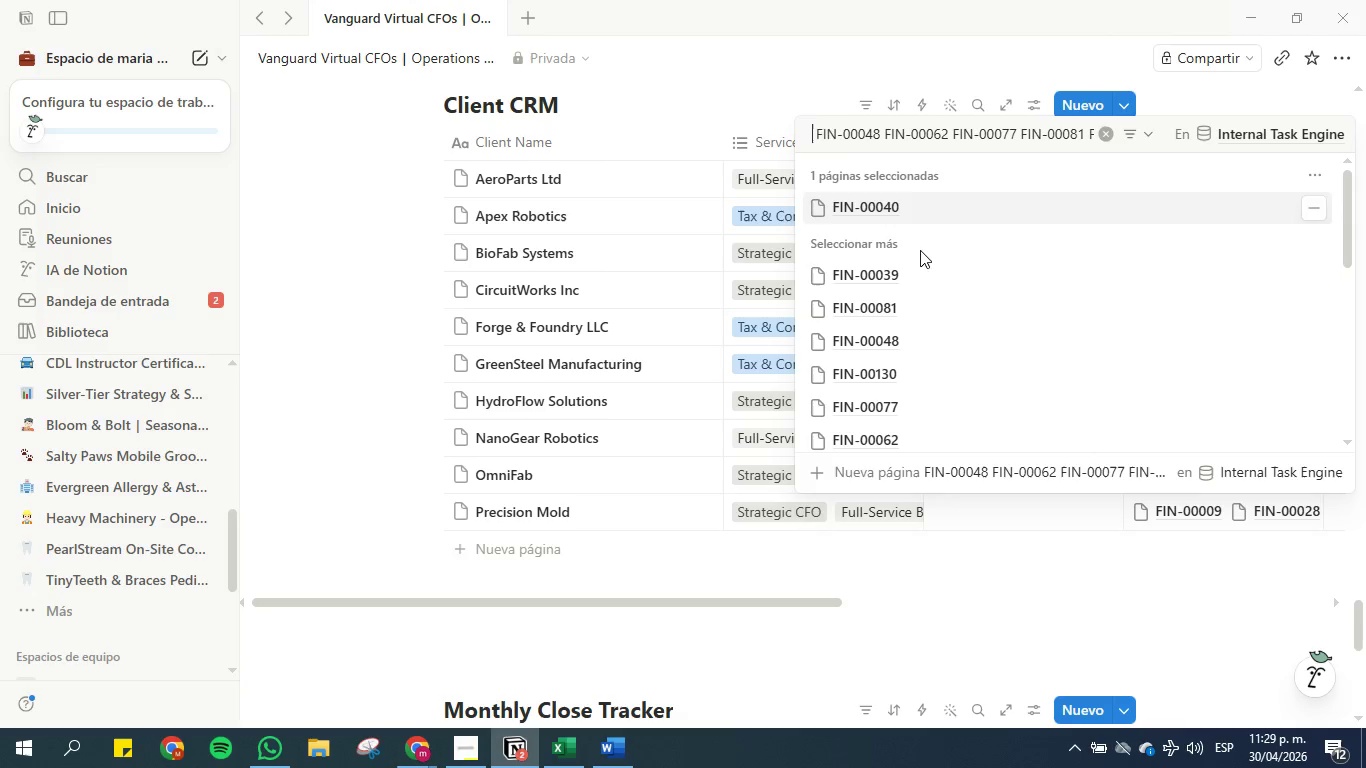 
left_click([906, 346])
 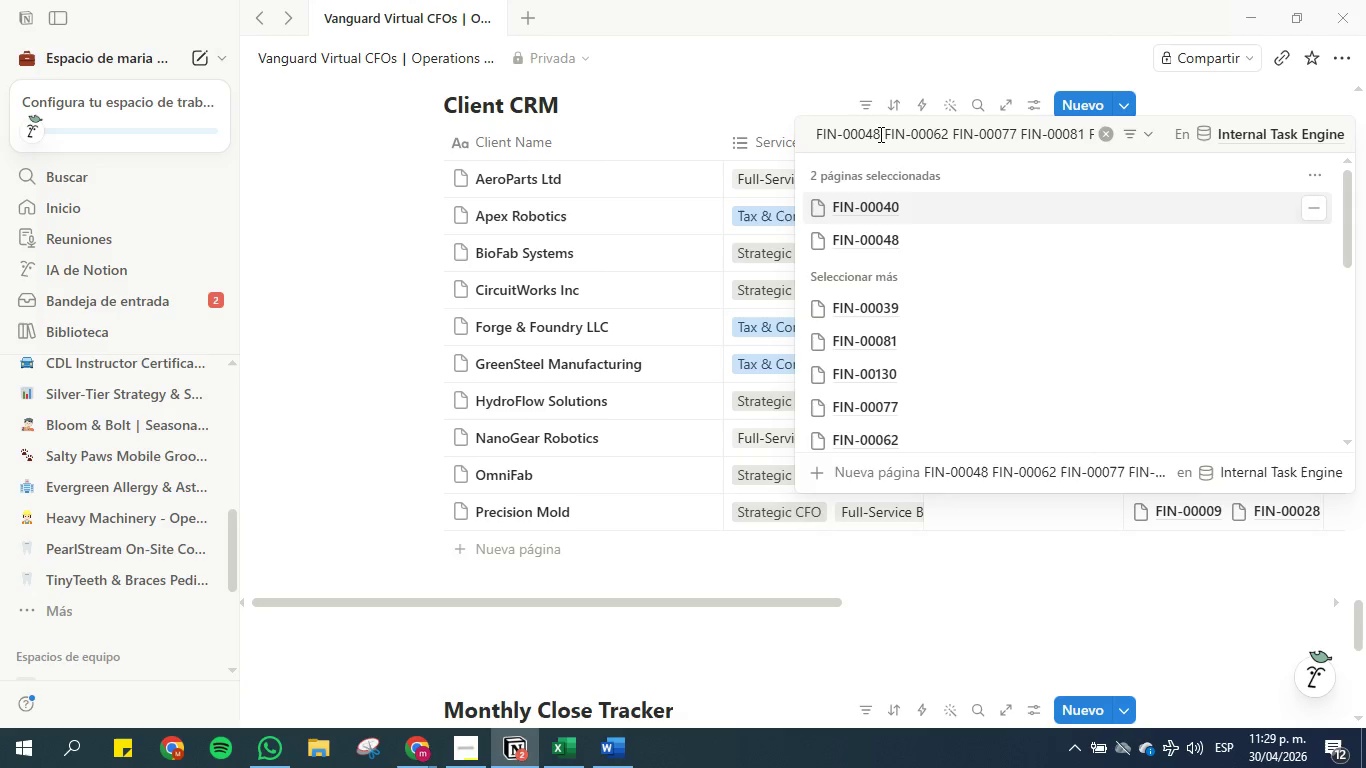 
left_click_drag(start_coordinate=[879, 132], to_coordinate=[779, 128])
 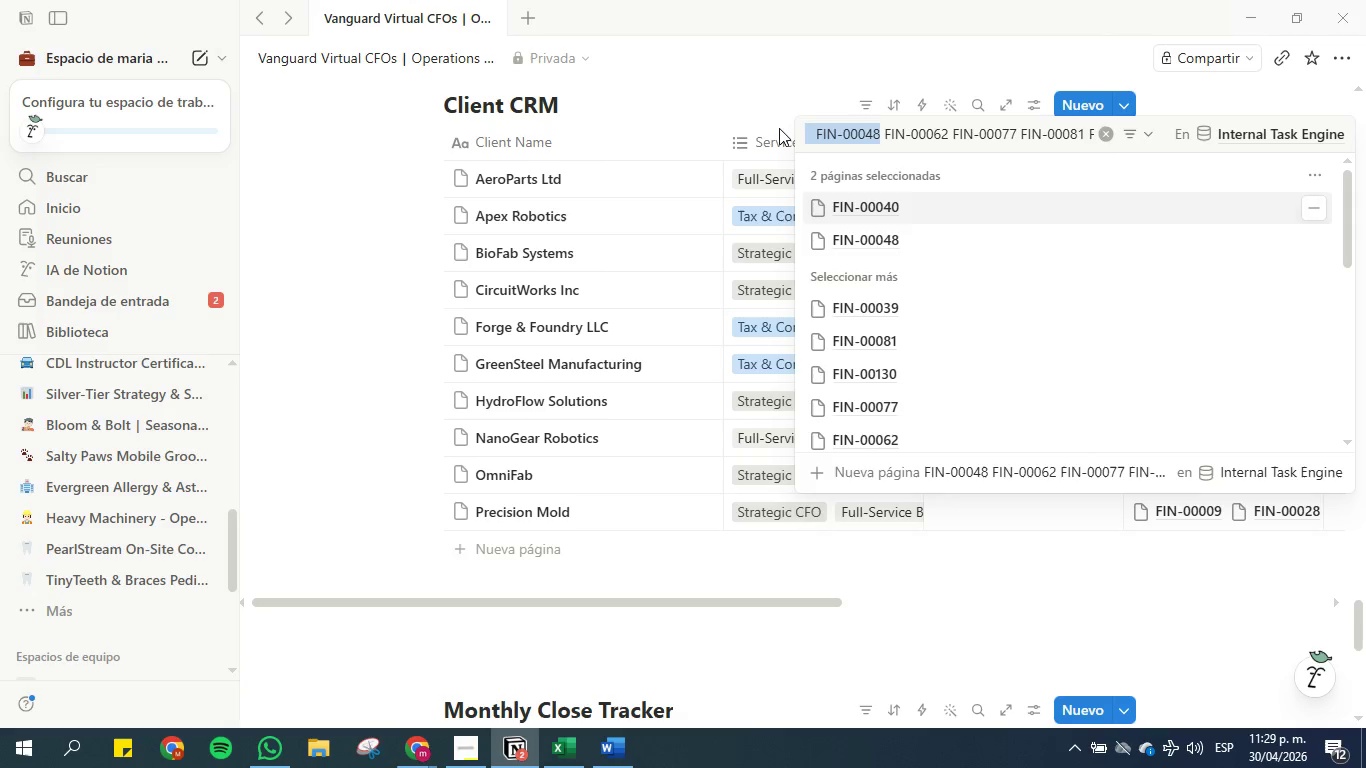 
key(Backspace)
 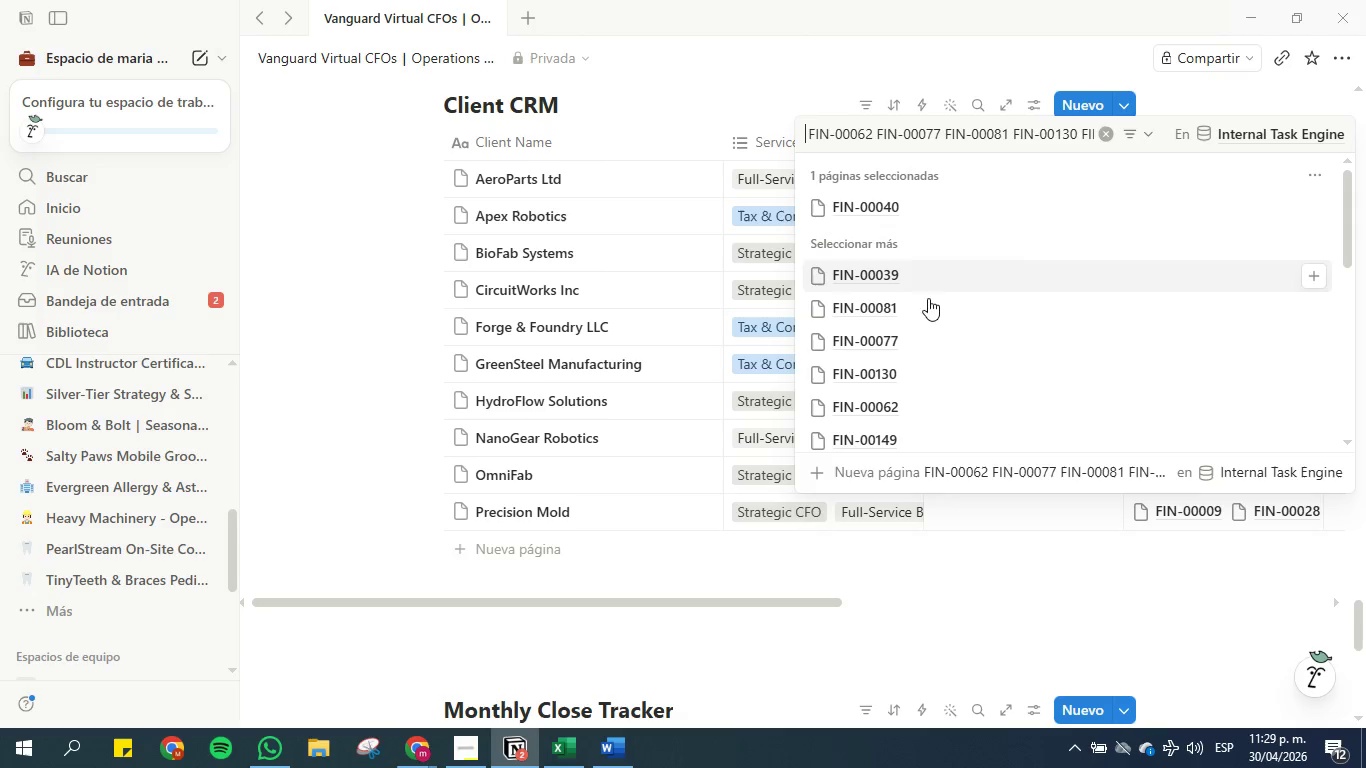 
left_click([902, 403])
 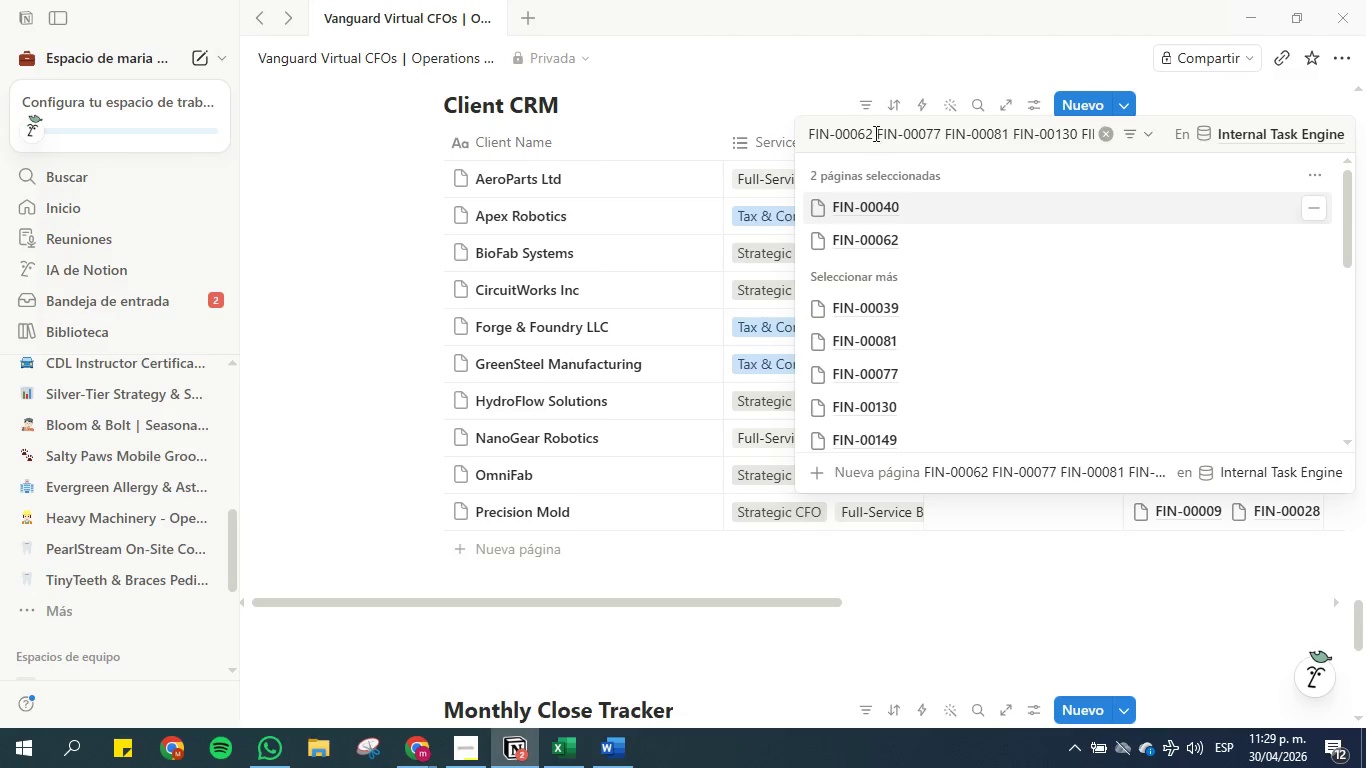 
left_click_drag(start_coordinate=[874, 127], to_coordinate=[797, 131])
 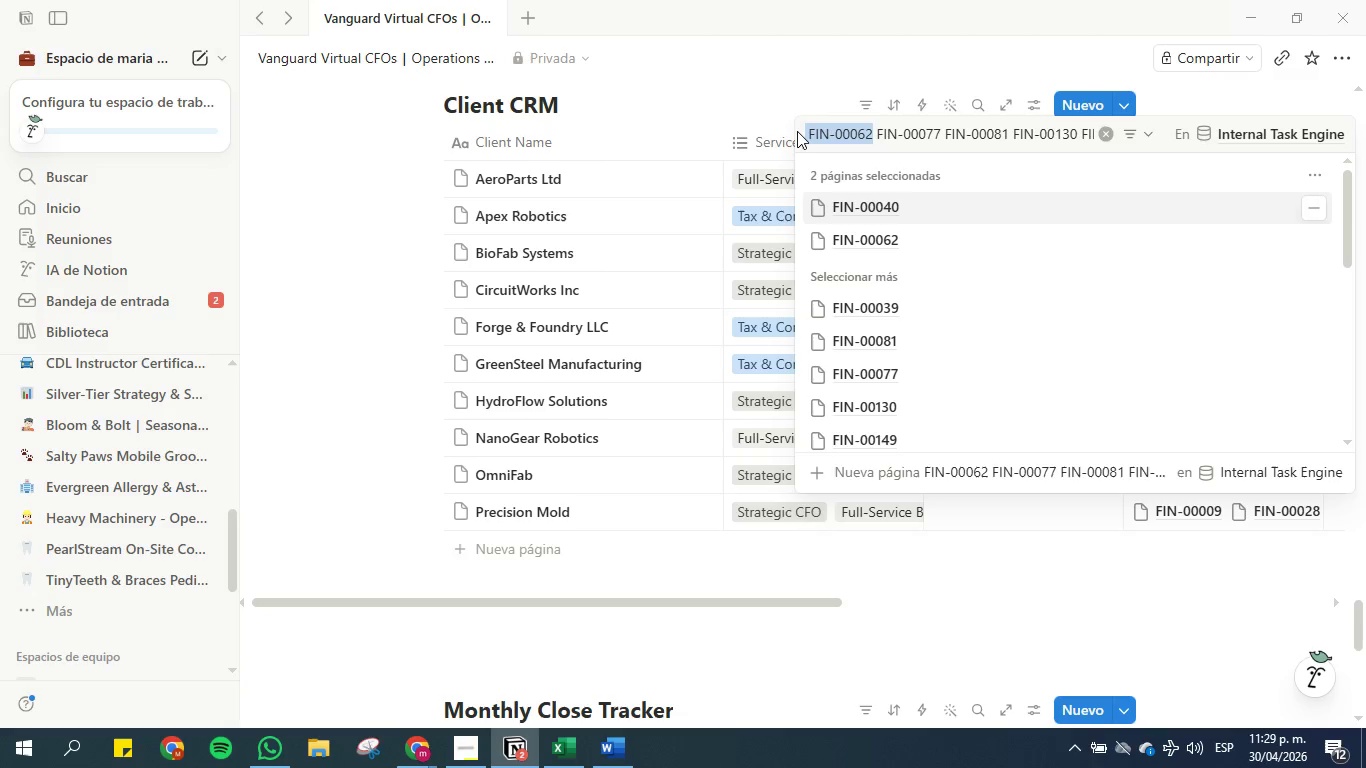 
key(Backspace)
 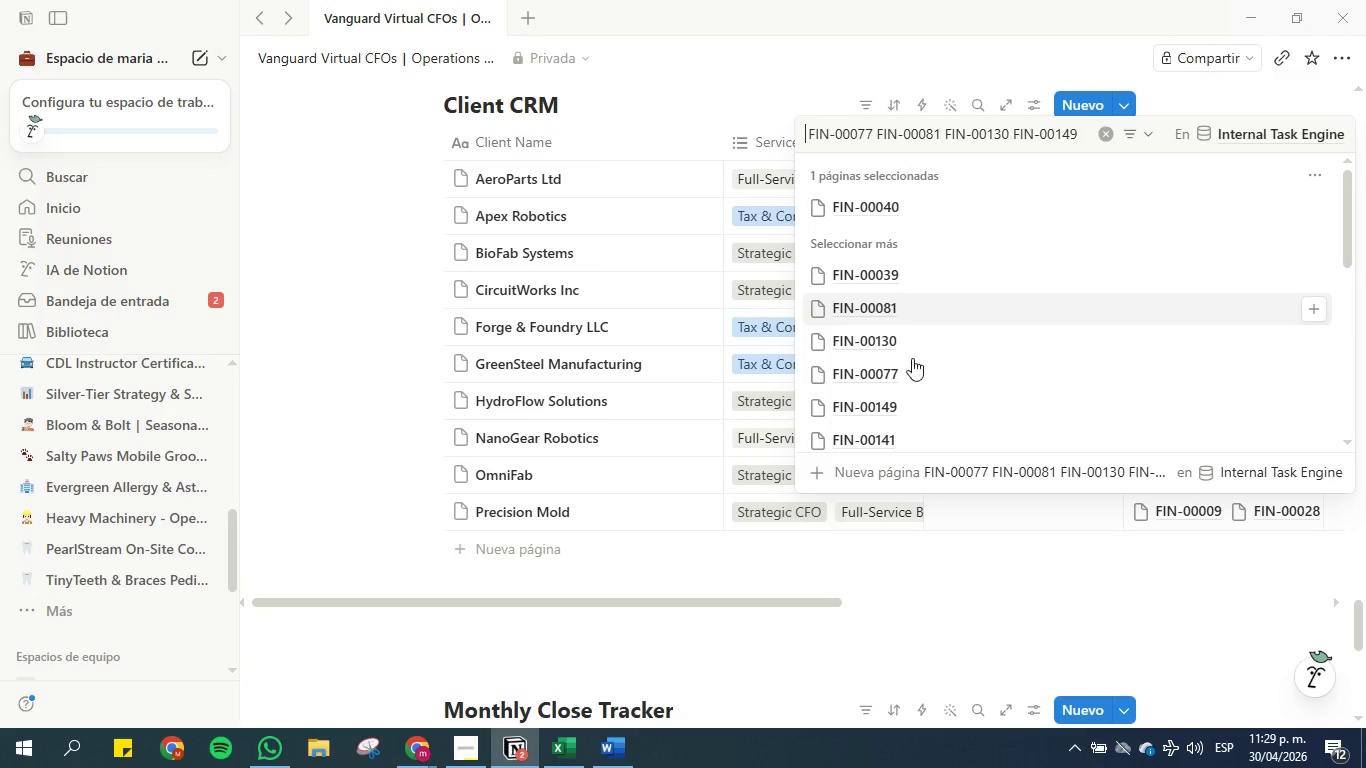 
left_click([911, 380])
 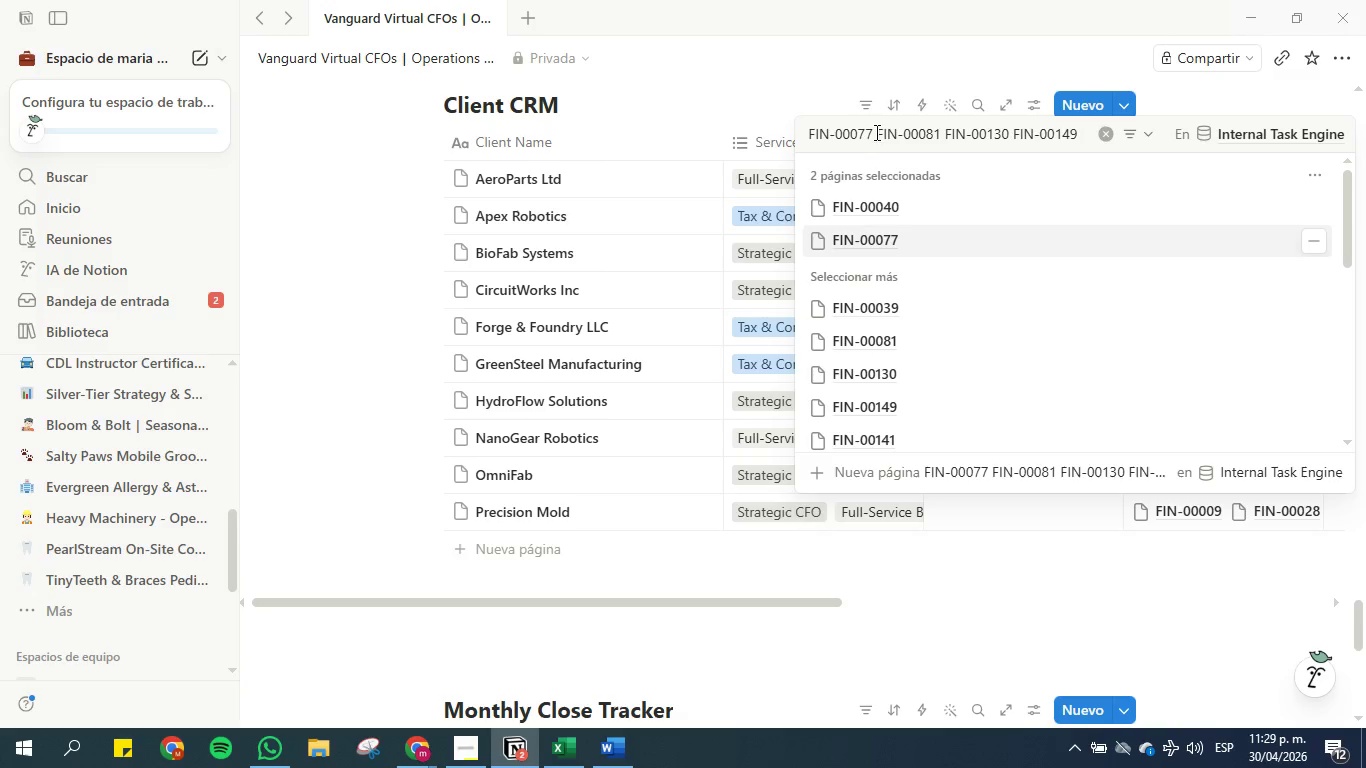 
left_click_drag(start_coordinate=[875, 131], to_coordinate=[796, 129])
 